 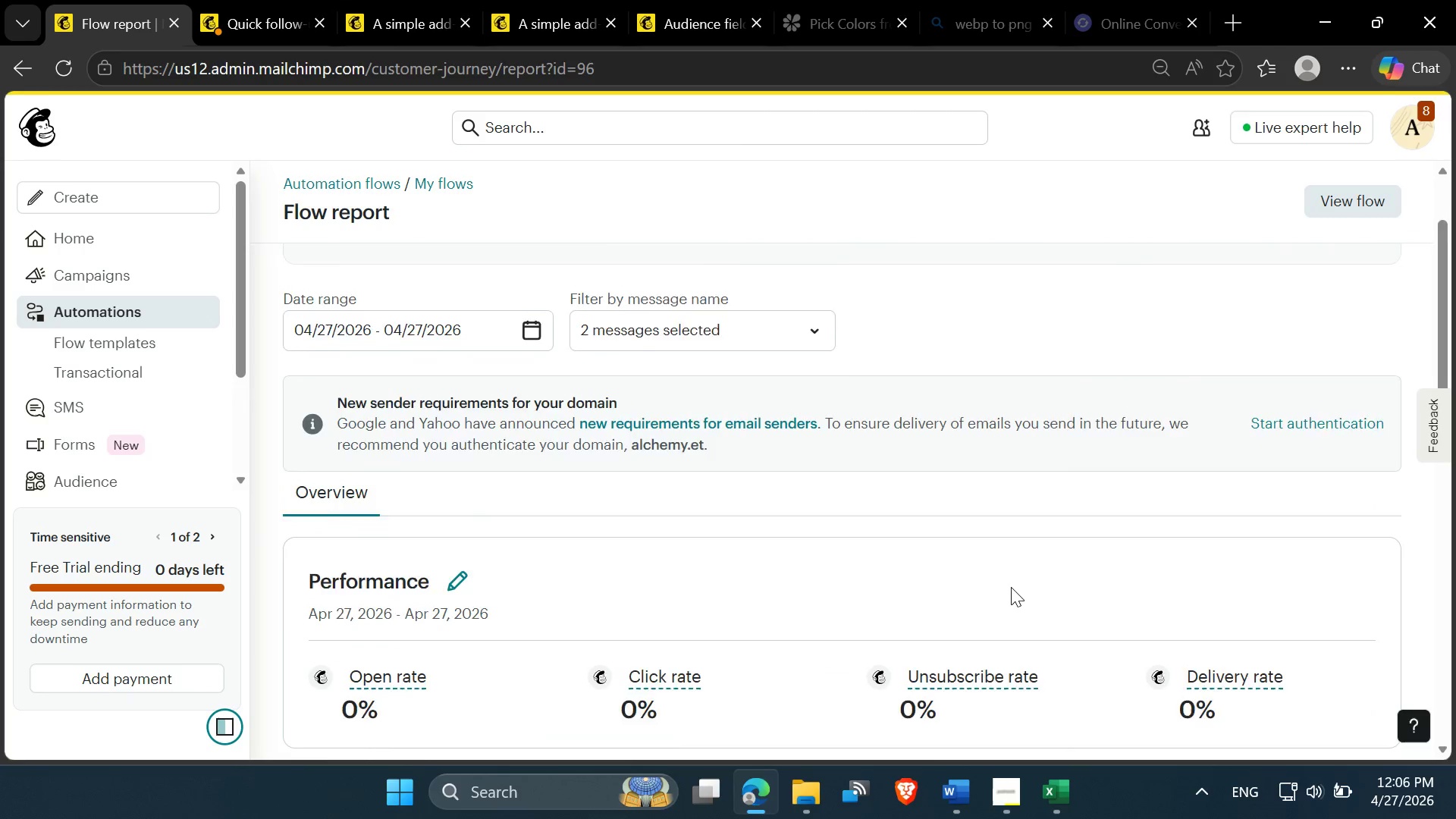 
scroll: coordinate [1003, 587], scroll_direction: none, amount: 0.0
 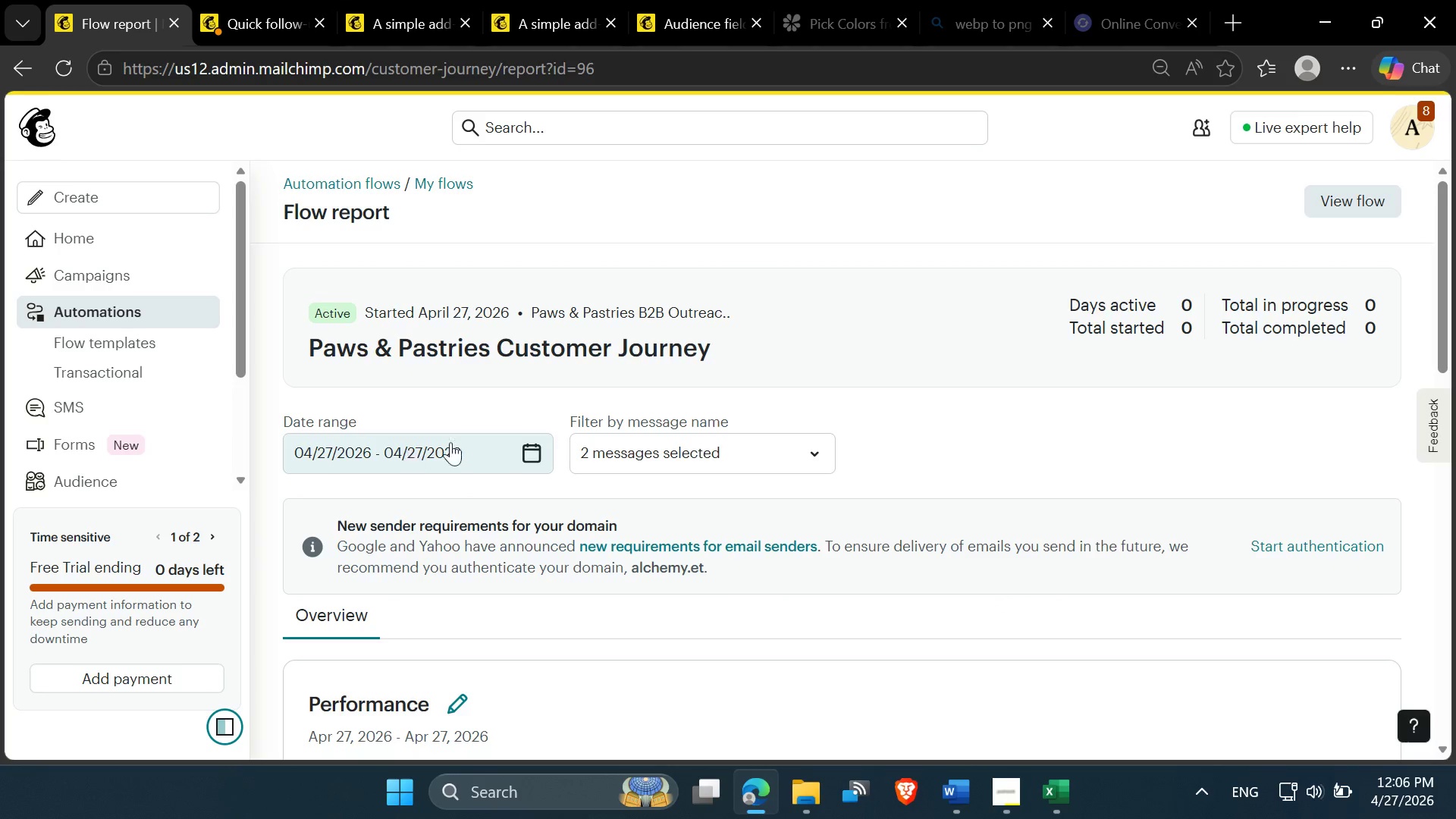 
scroll: coordinate [852, 479], scroll_direction: down, amount: 1.0
 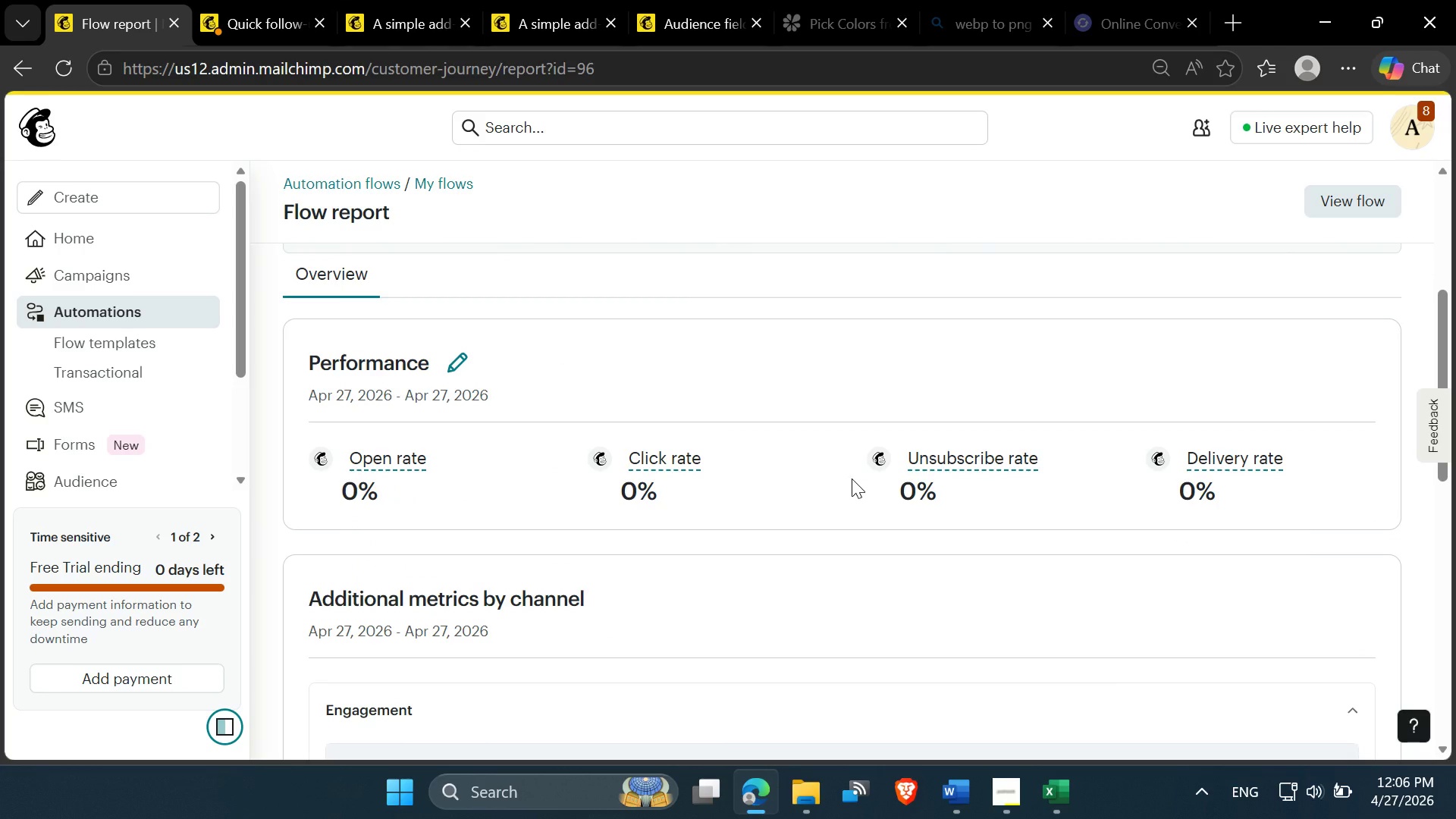 
wait(5.36)
 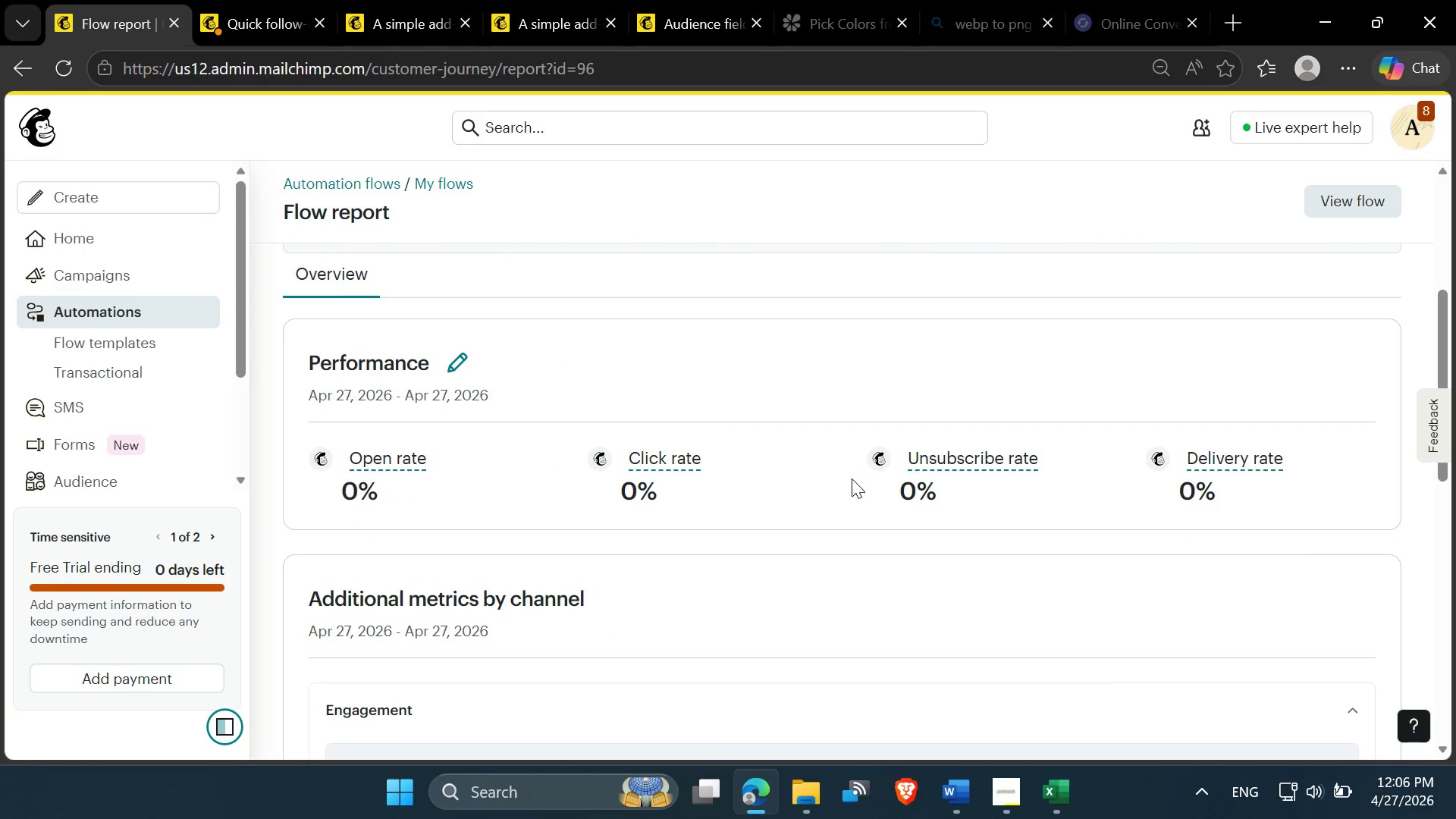 
key(PrintScreen)
 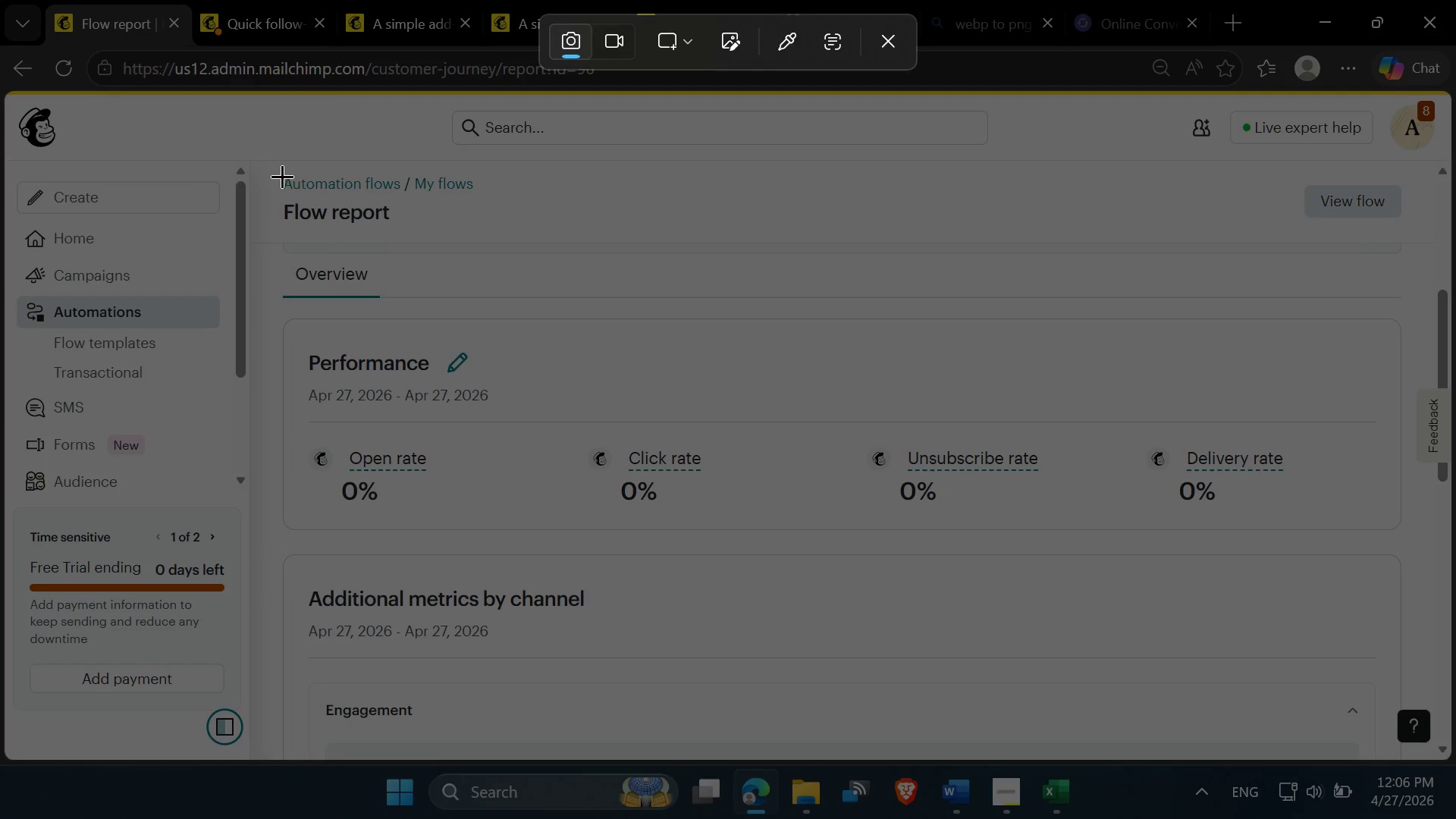 
left_click_drag(start_coordinate=[276, 171], to_coordinate=[1435, 762])
 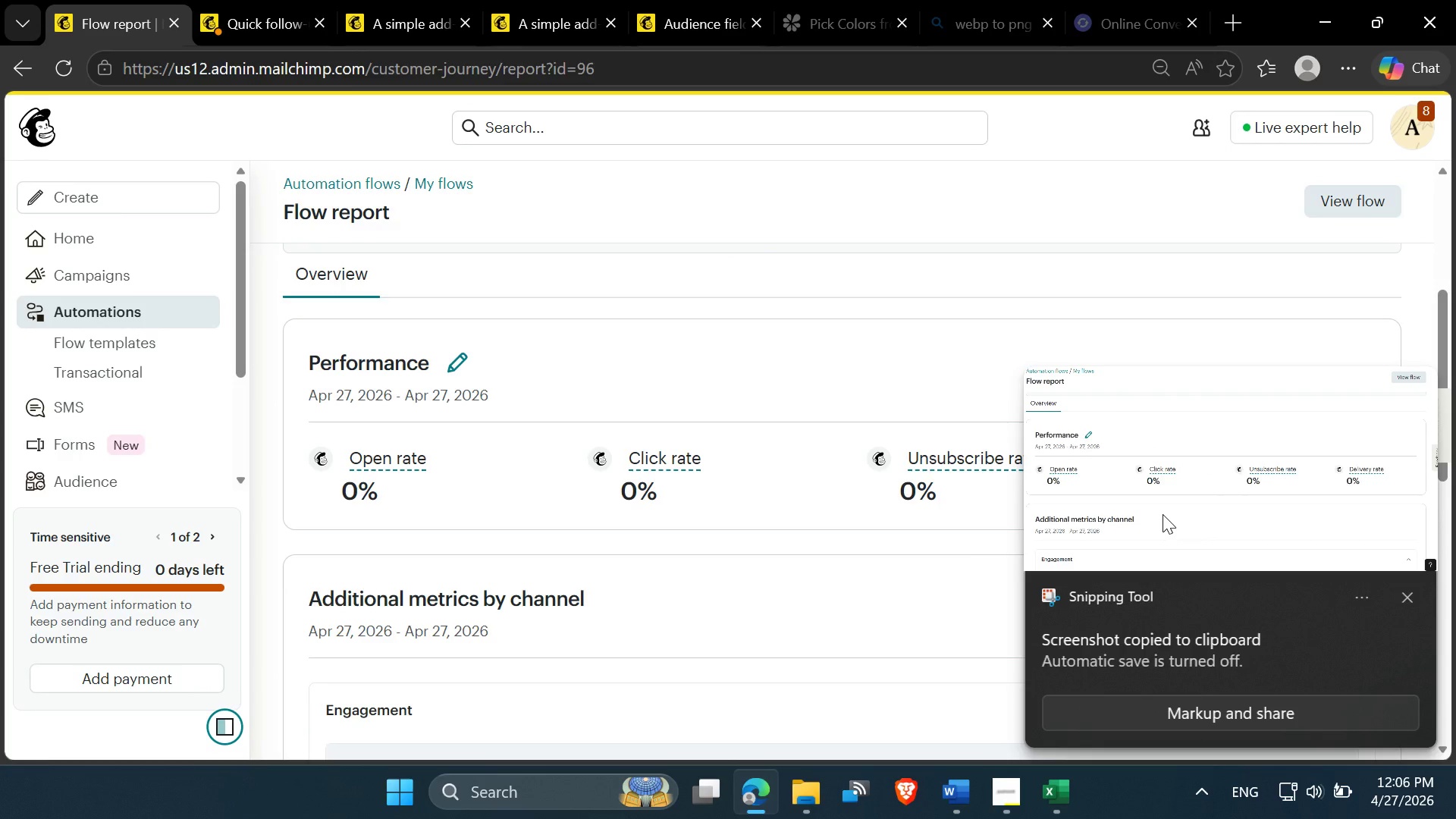 
left_click([1177, 527])
 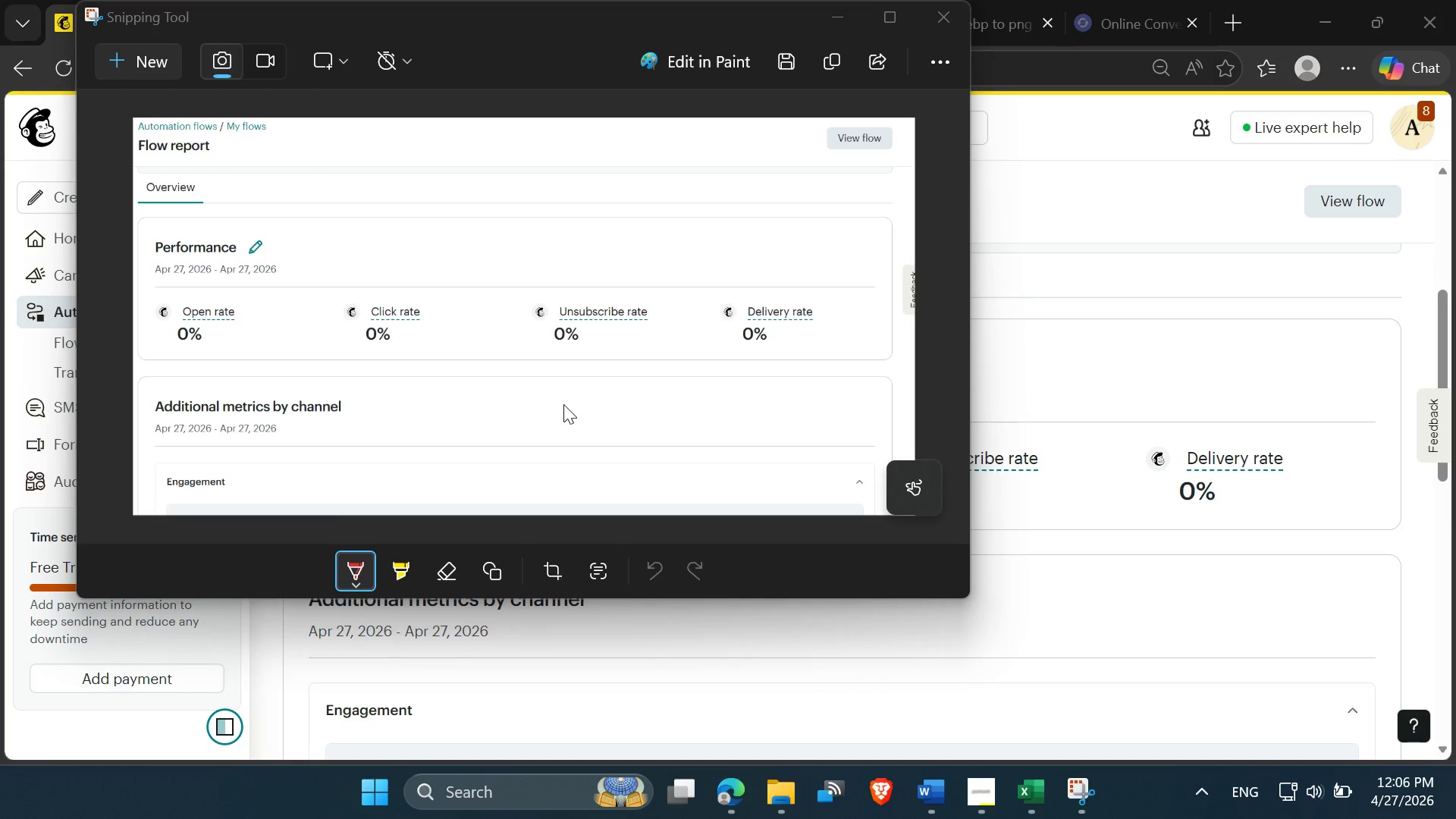 
wait(7.39)
 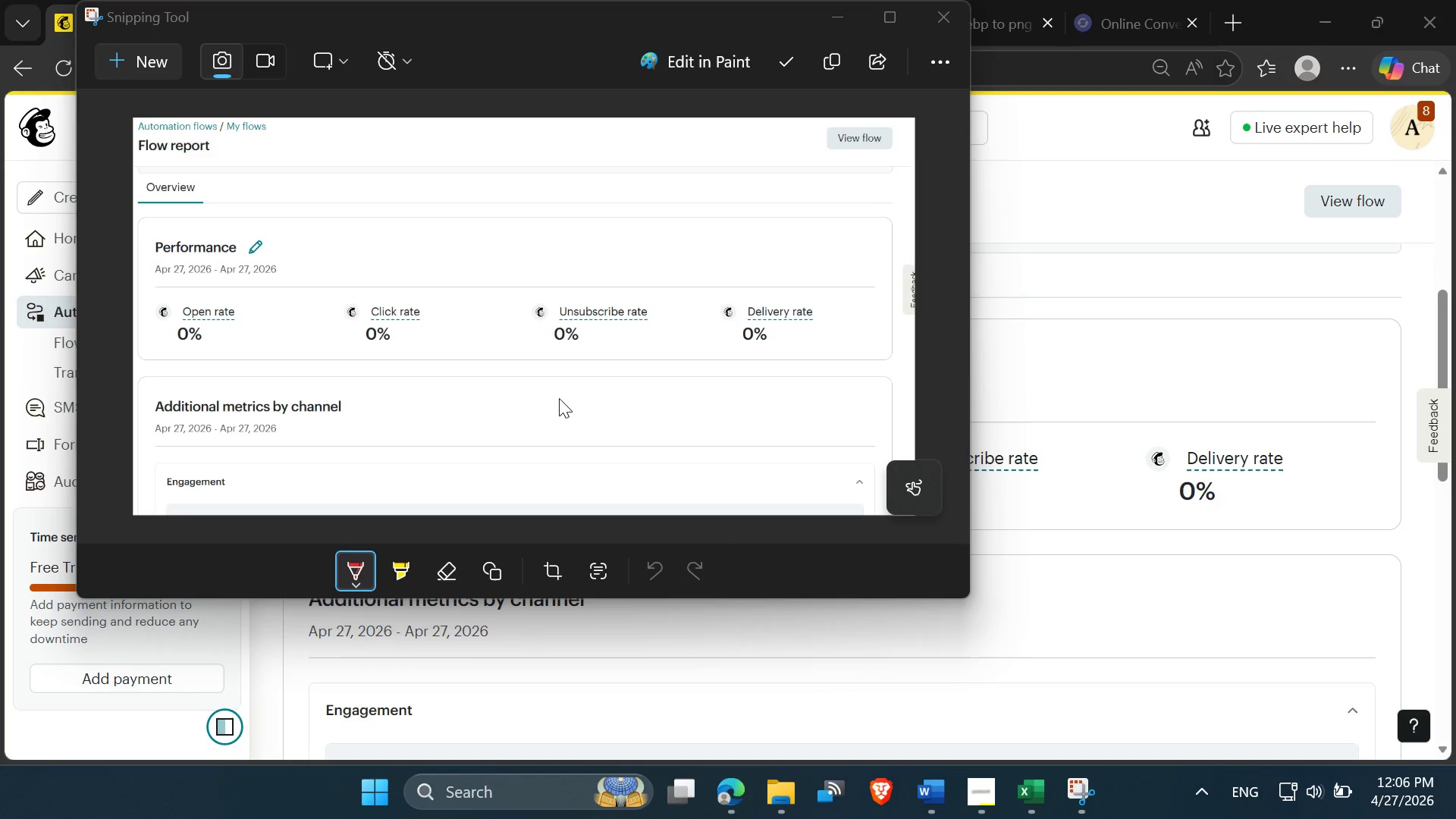 
left_click([455, 805])
 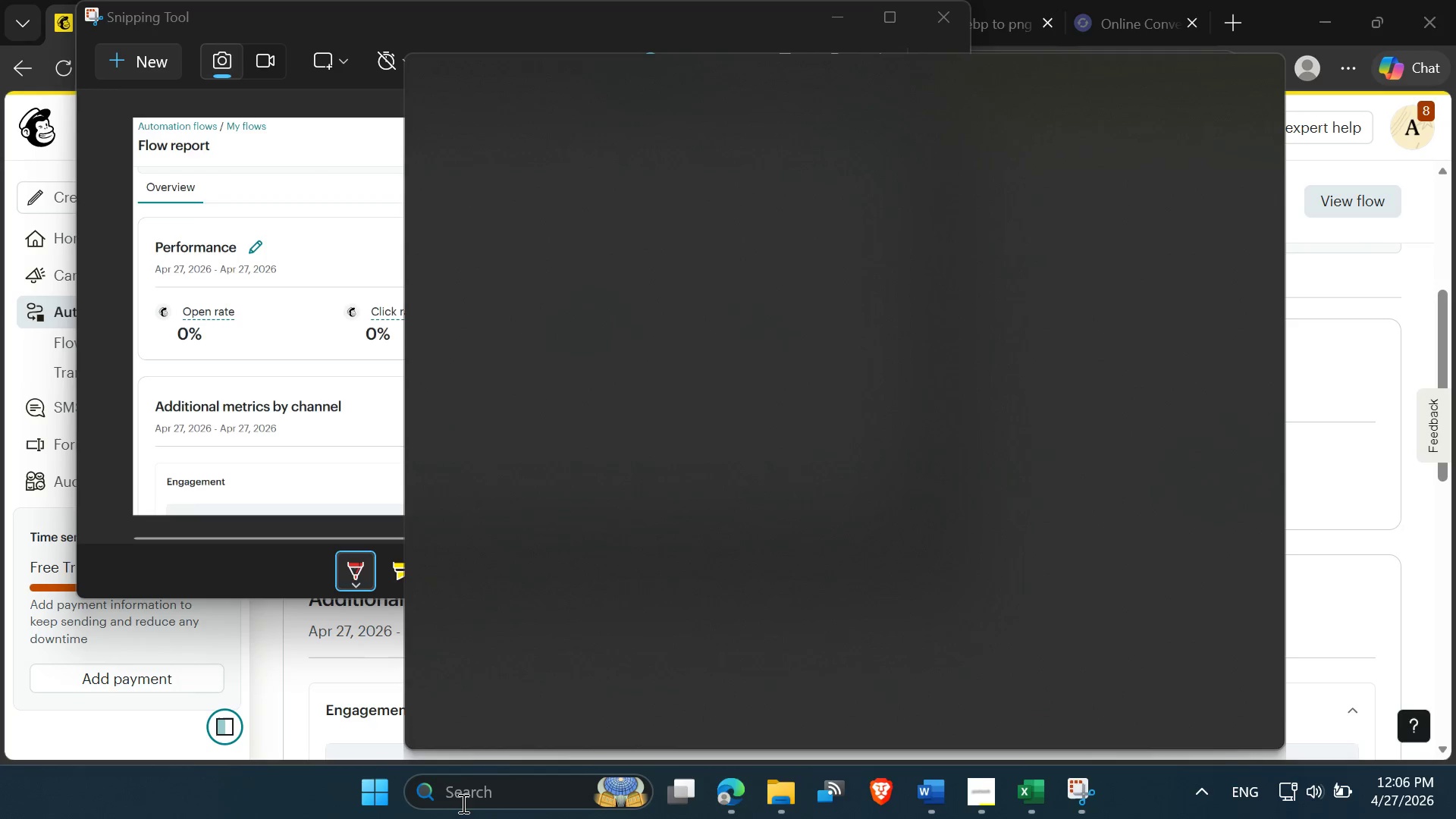 
type(word)
 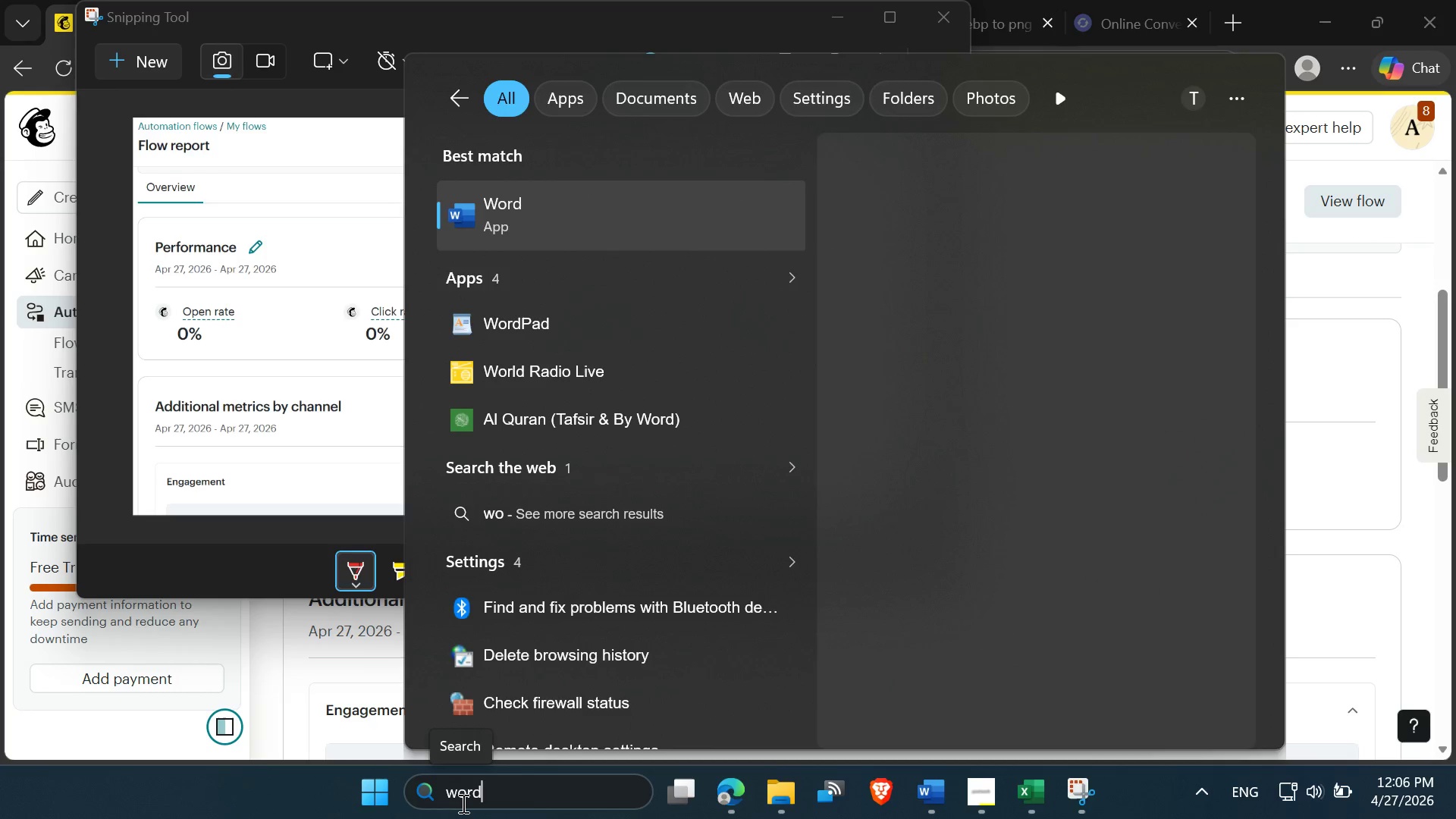 
key(Enter)
 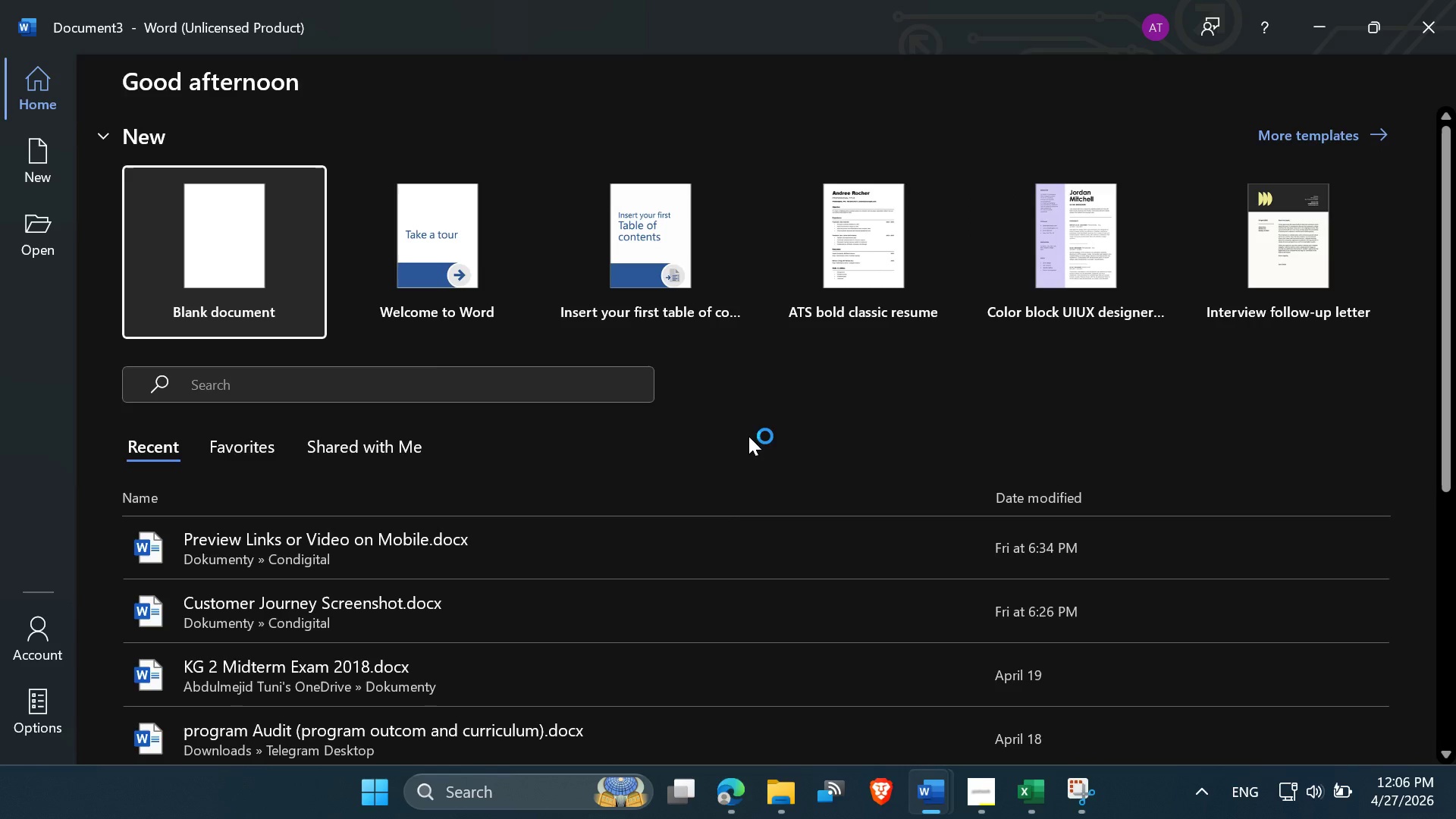 
left_click([217, 279])
 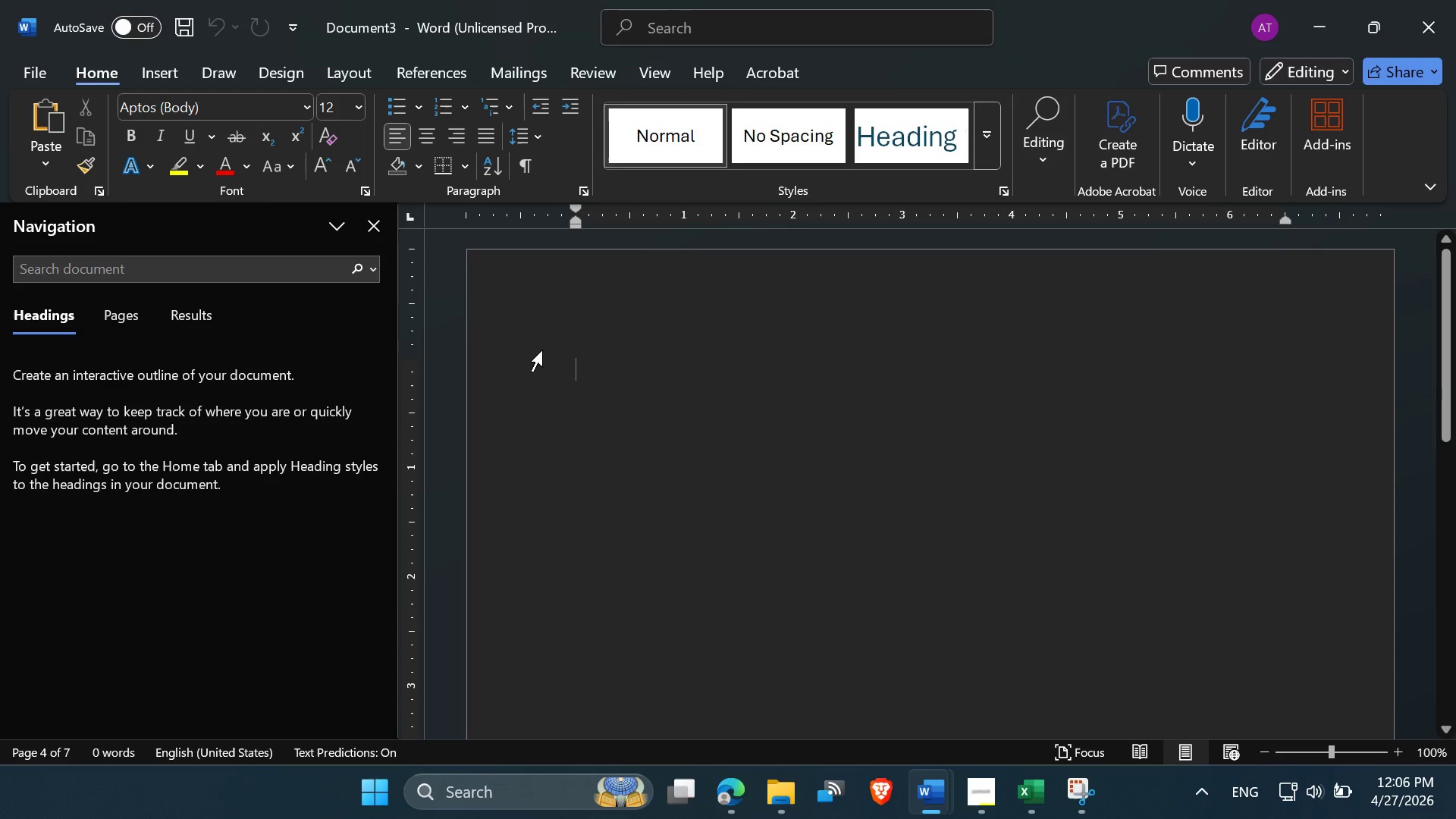 
key(Control+V)
 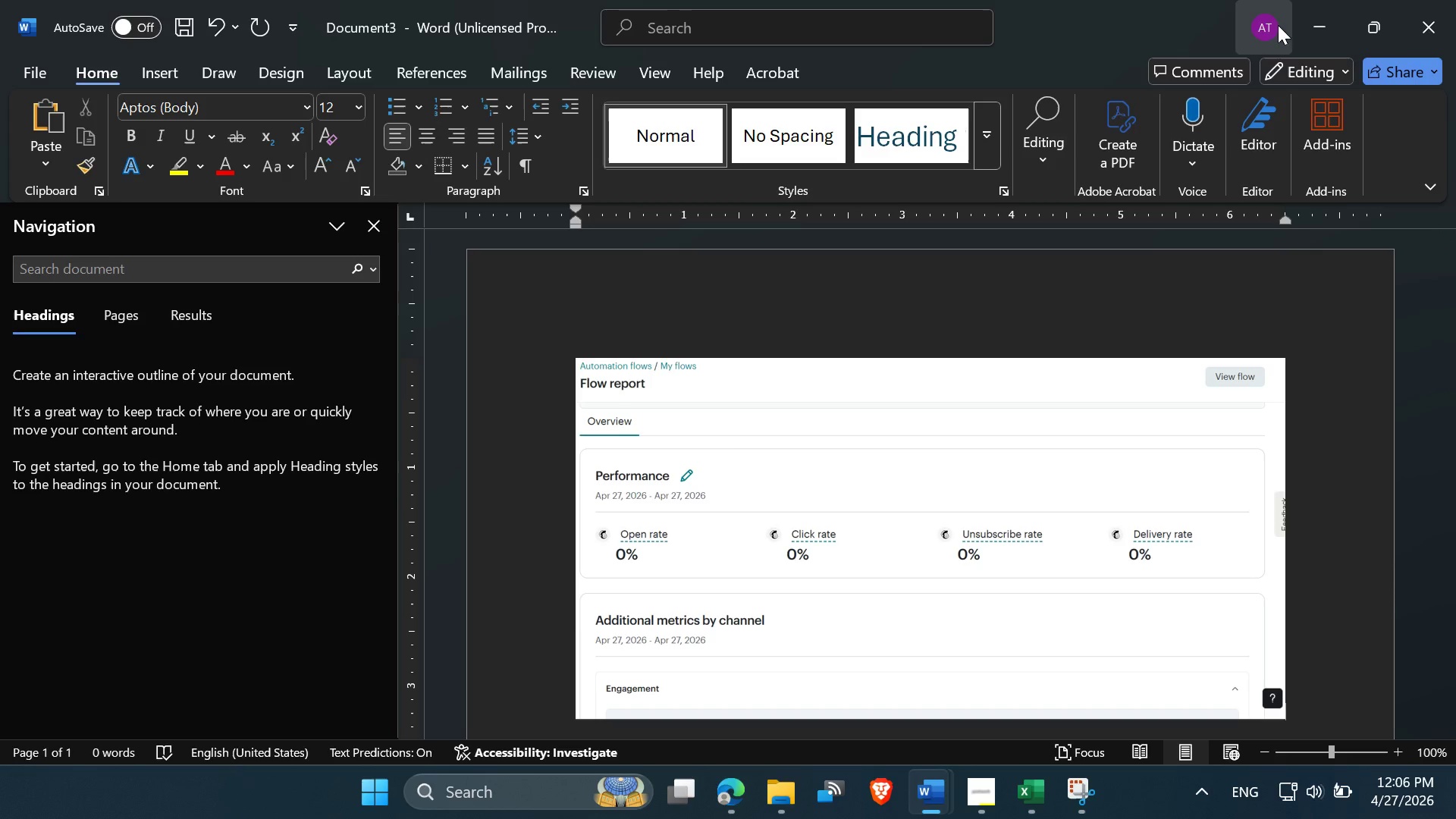 
left_click([1313, 27])
 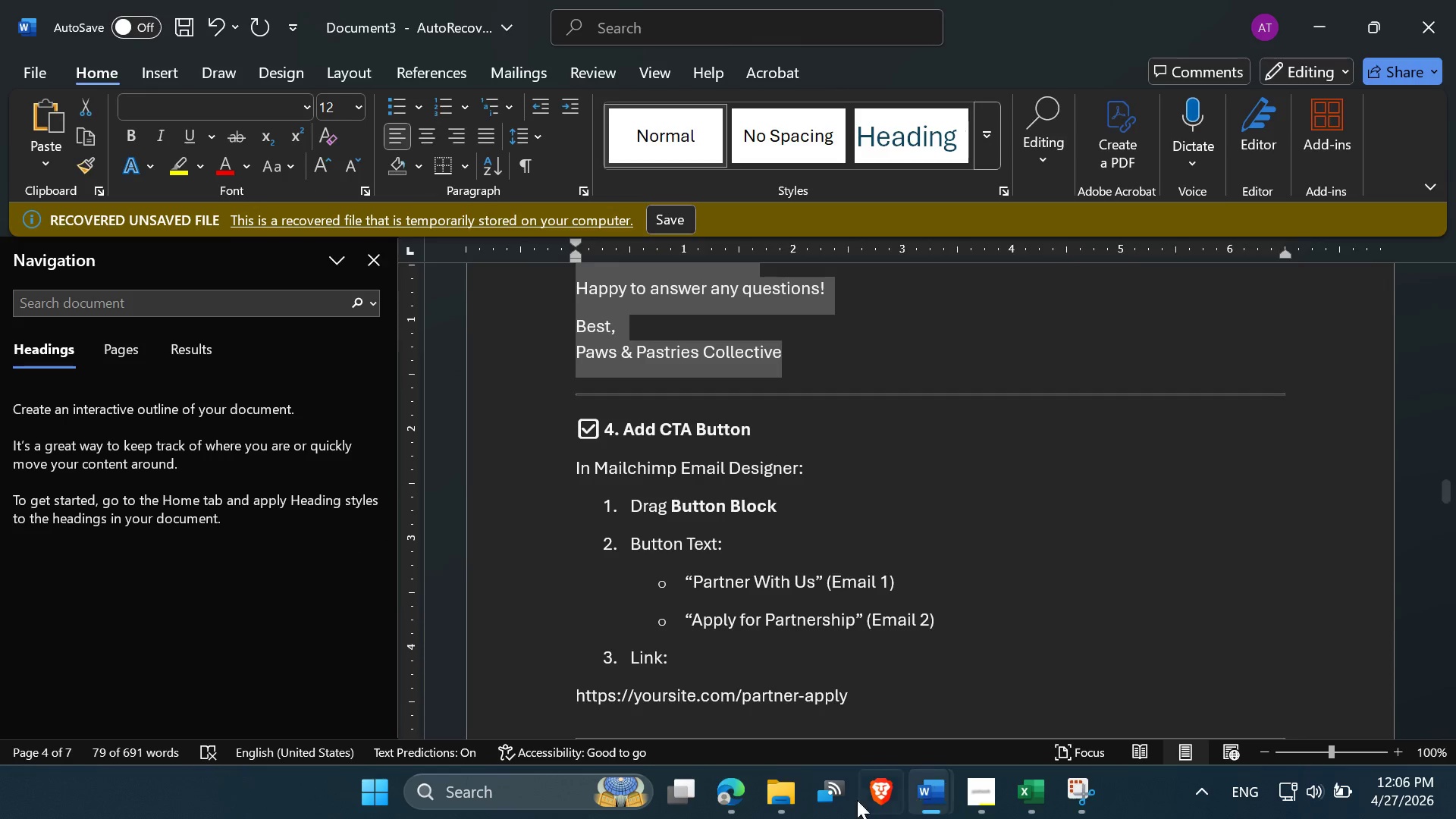 
left_click([731, 790])
 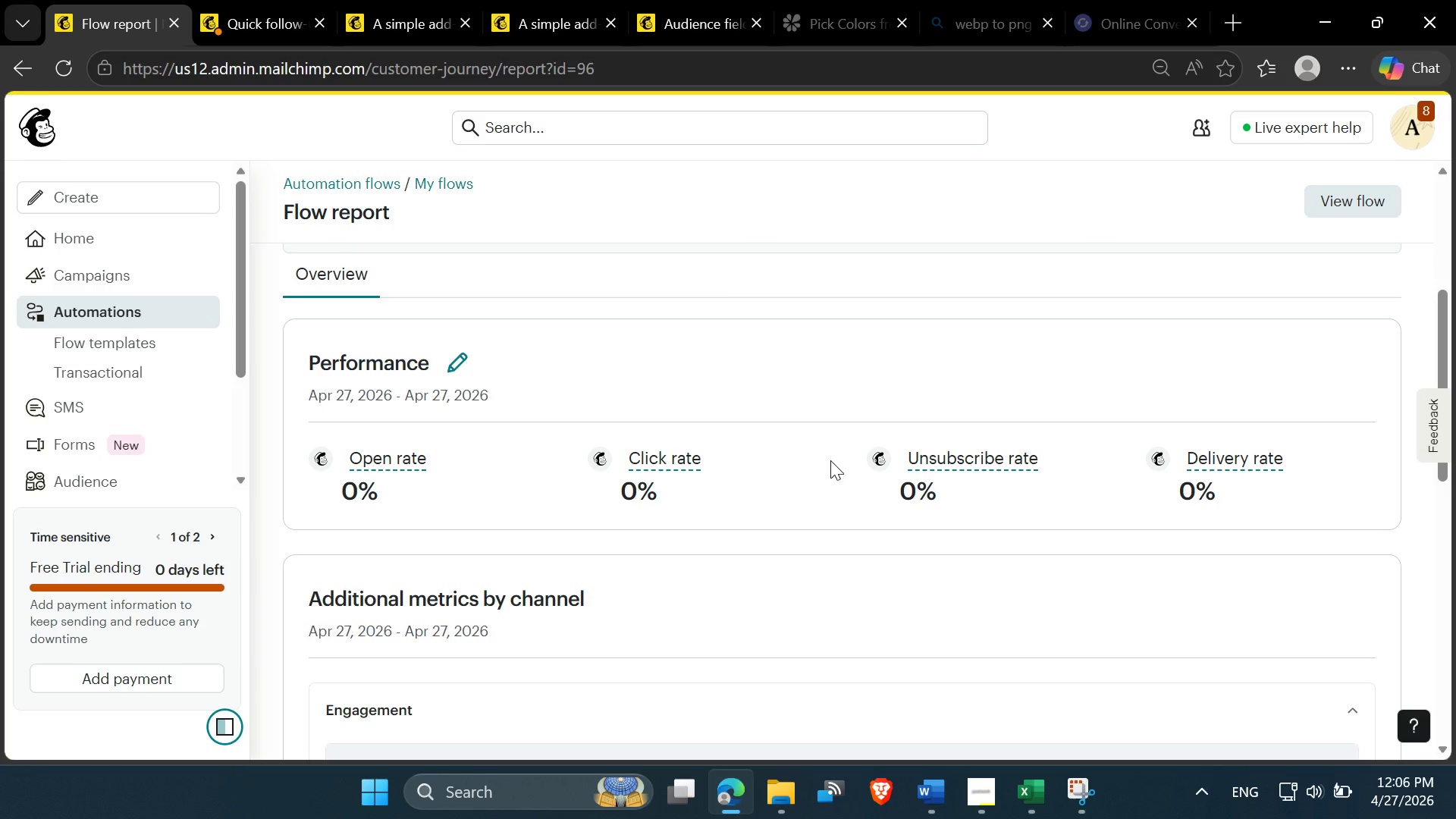 
scroll: coordinate [825, 474], scroll_direction: down, amount: 5.0
 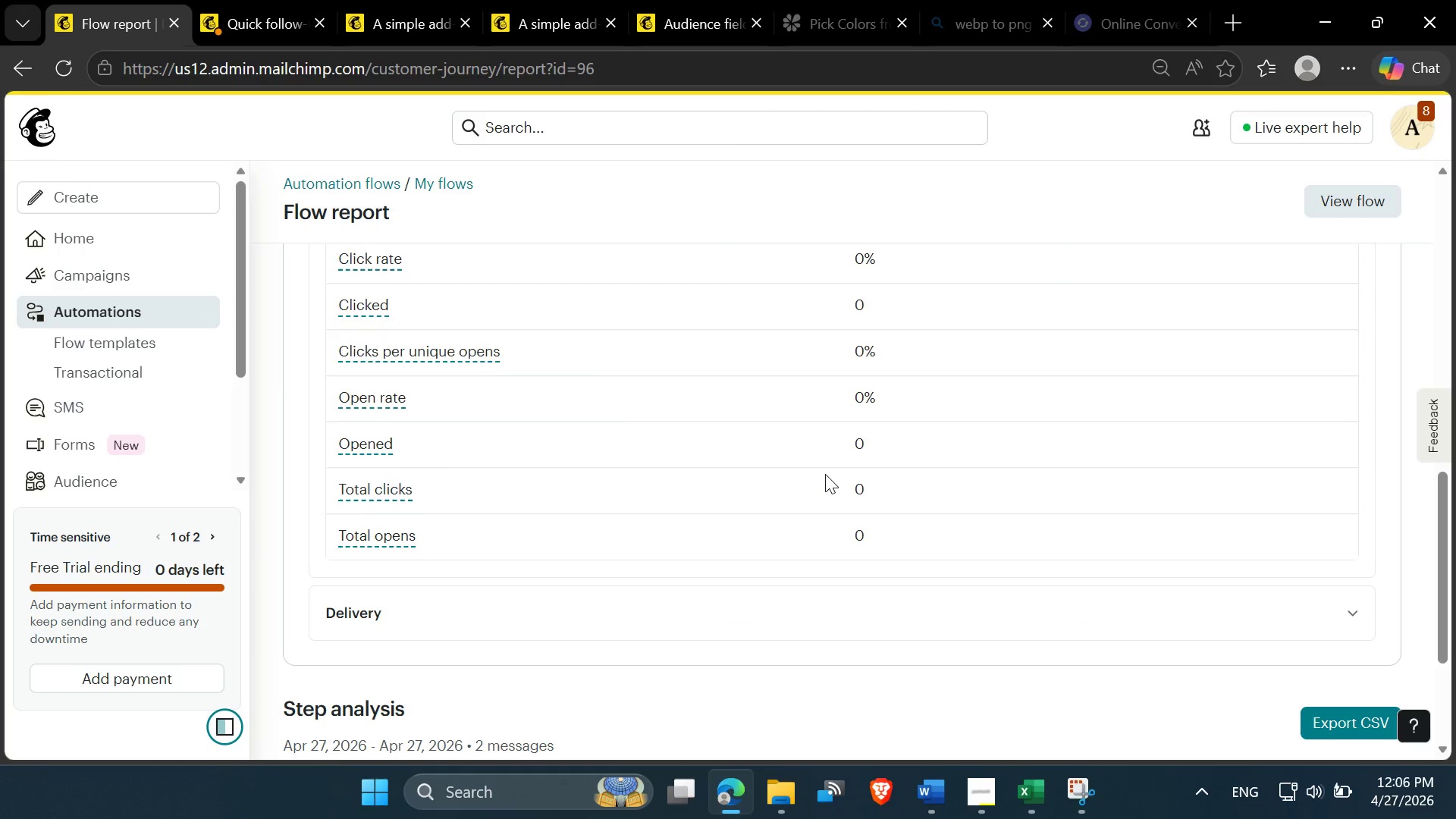 
scroll: coordinate [825, 474], scroll_direction: none, amount: 0.0
 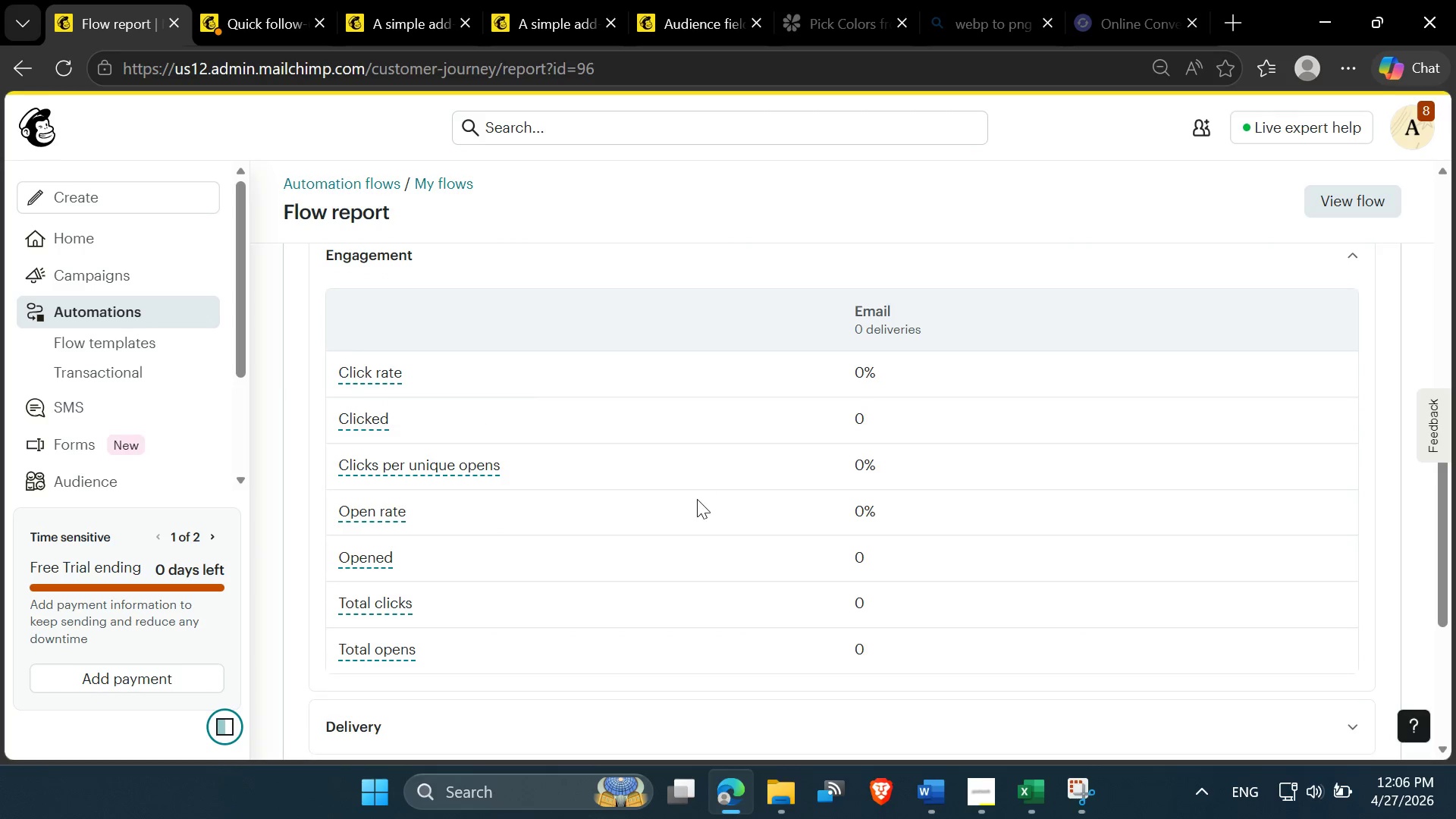 
key(Control+S)
 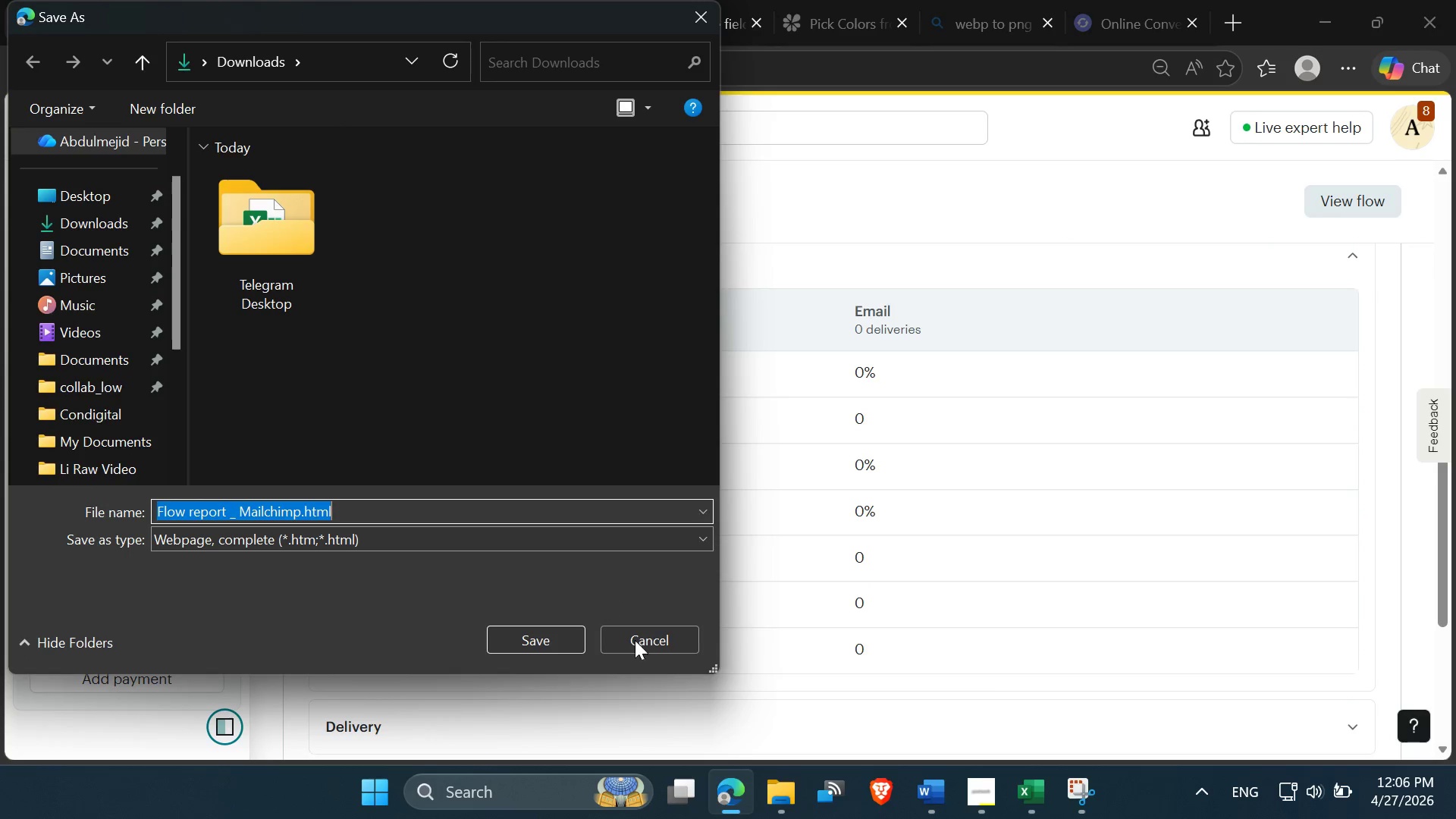 
left_click([663, 649])
 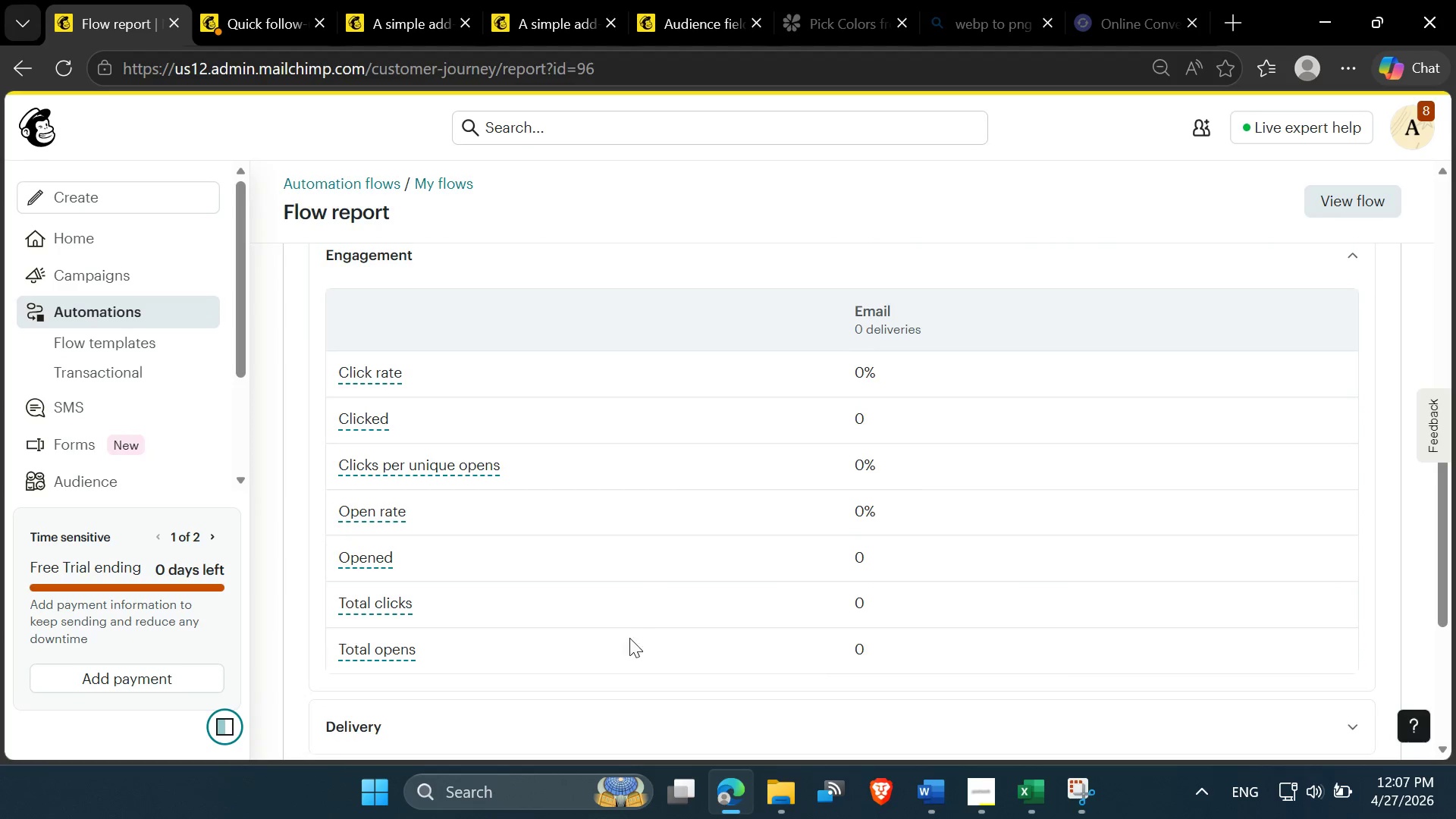 
key(PrintScreen)
 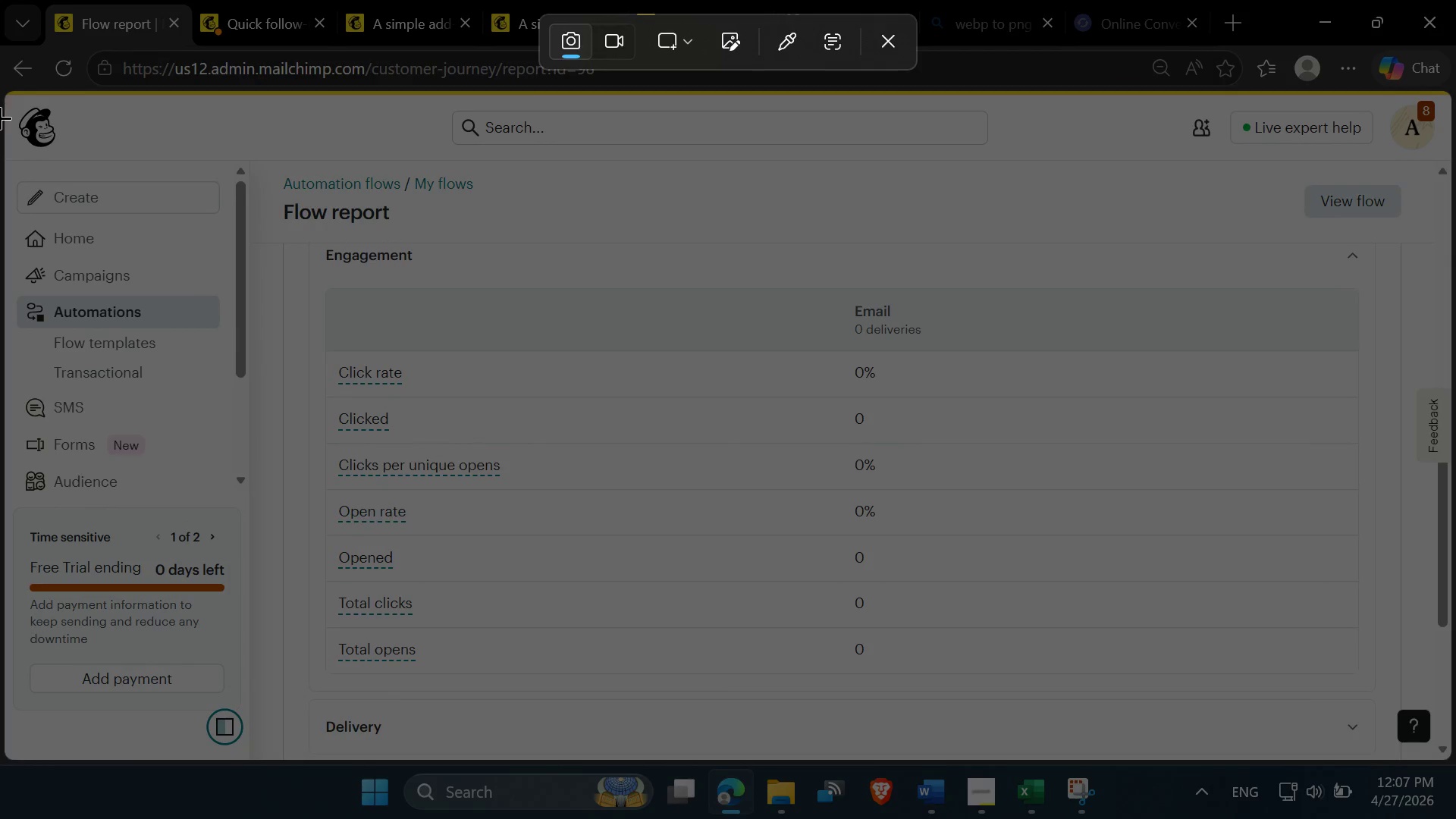 
left_click_drag(start_coordinate=[0, 117], to_coordinate=[1447, 764])
 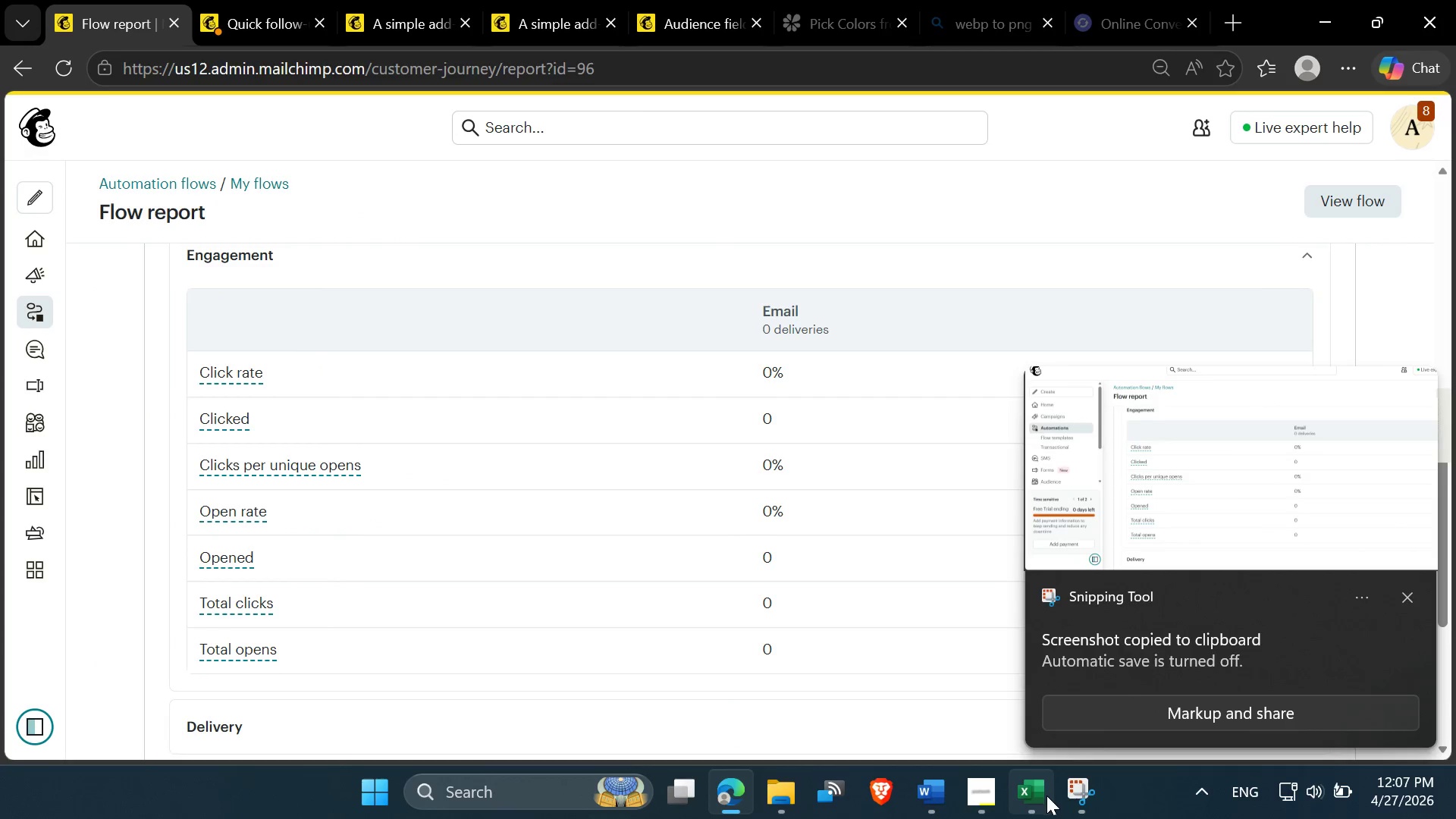 
left_click([943, 799])
 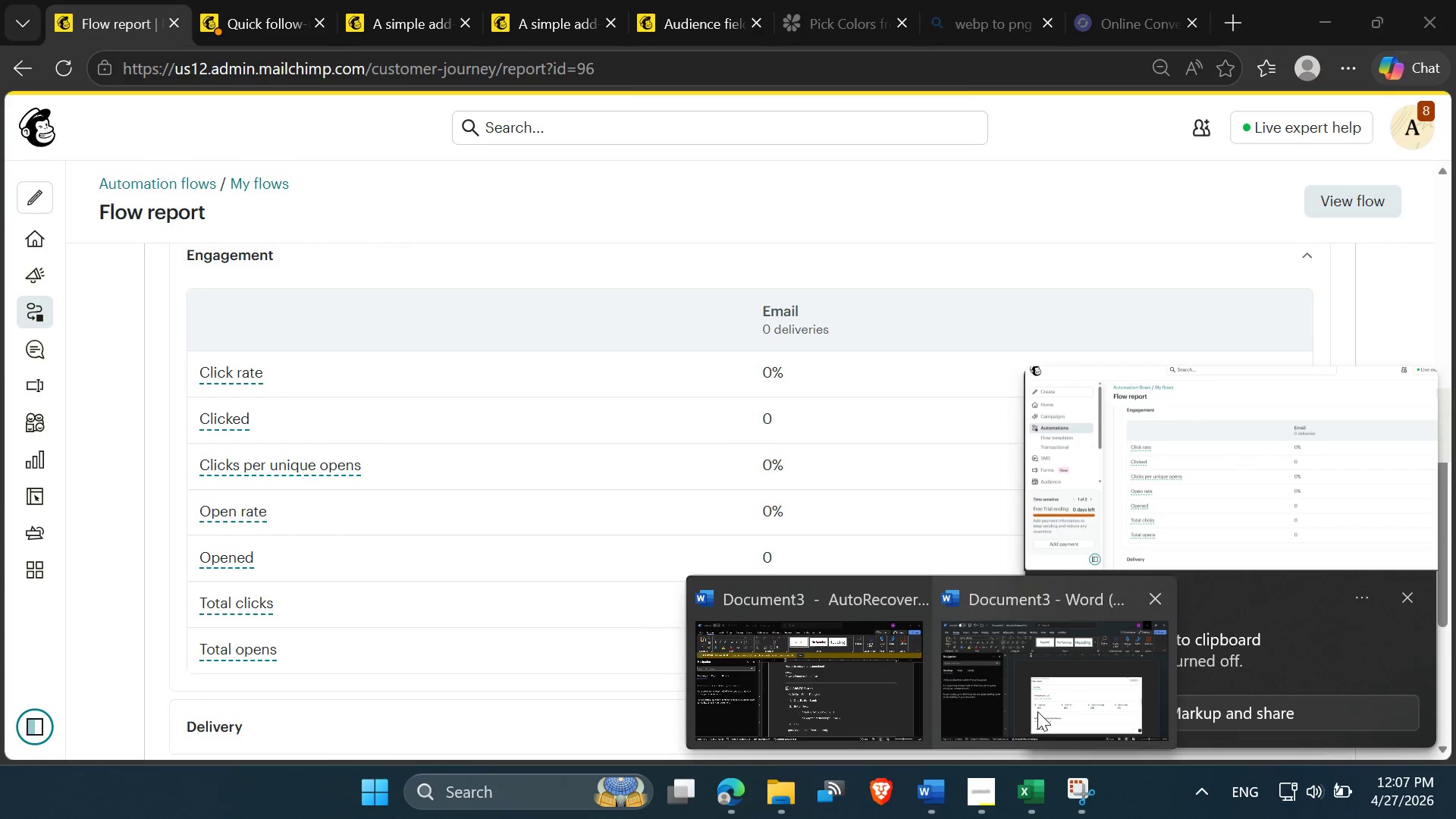 
left_click([1039, 711])
 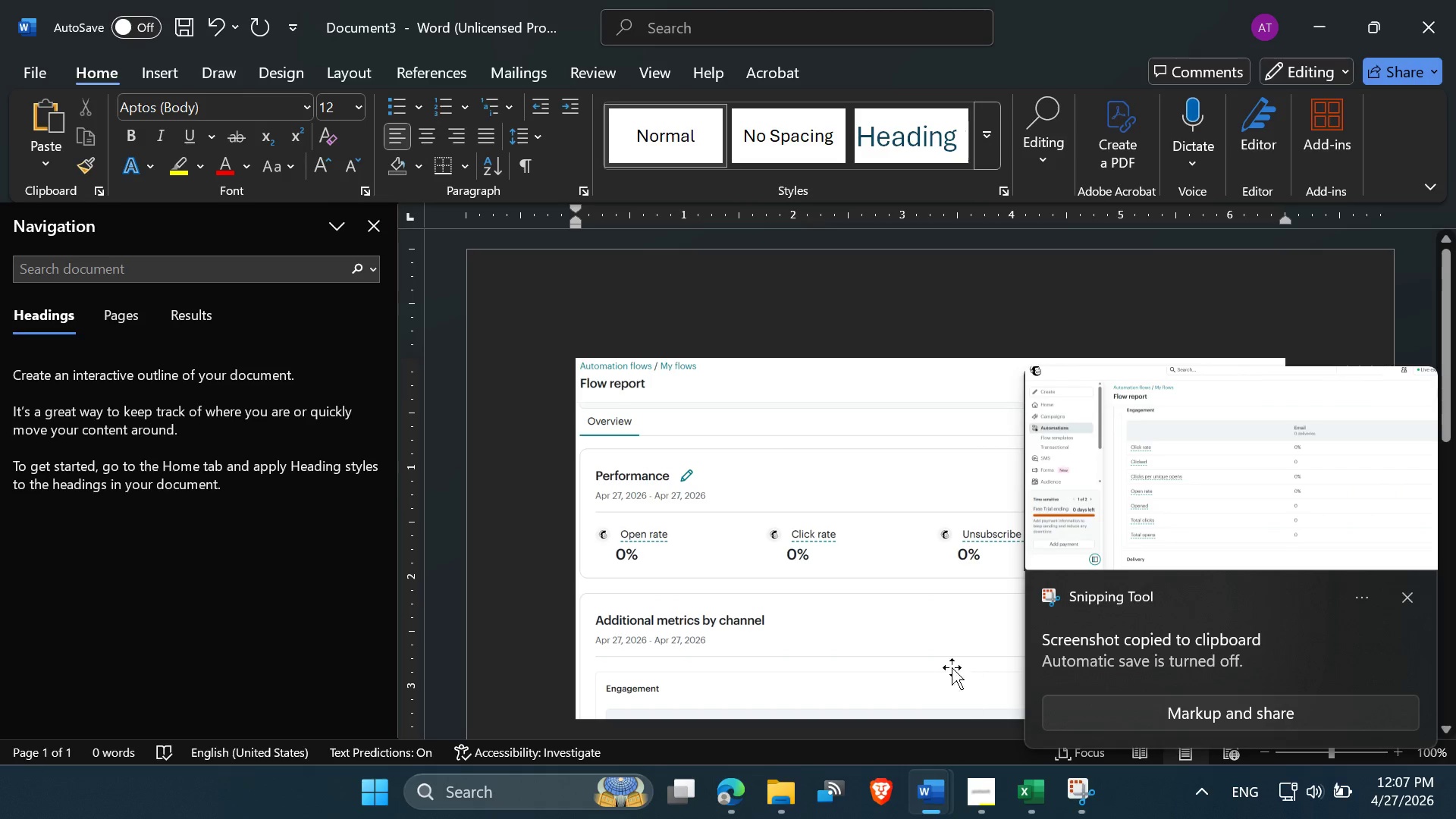 
left_click([811, 590])
 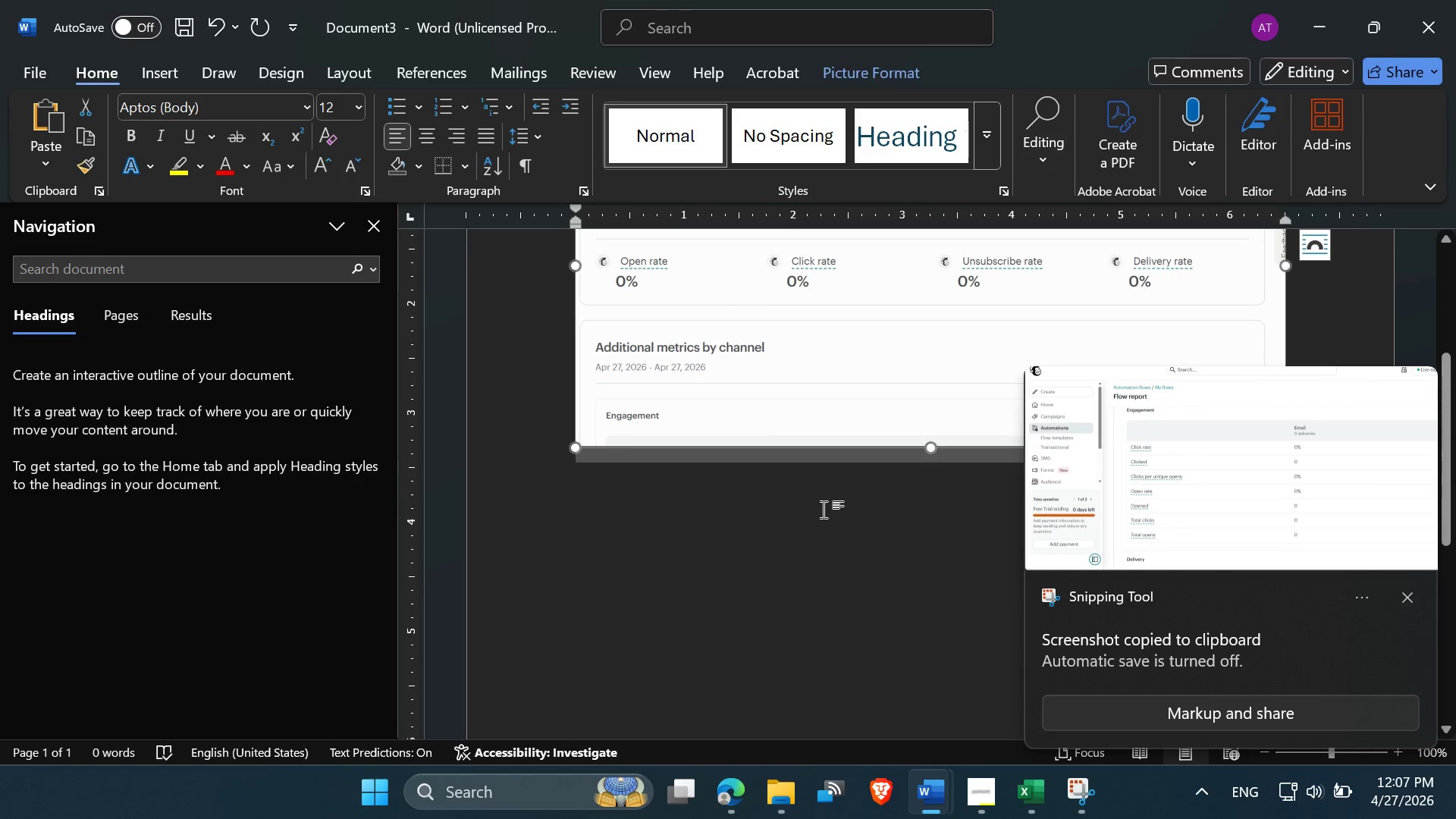 
scroll: coordinate [849, 540], scroll_direction: down, amount: 4.0
 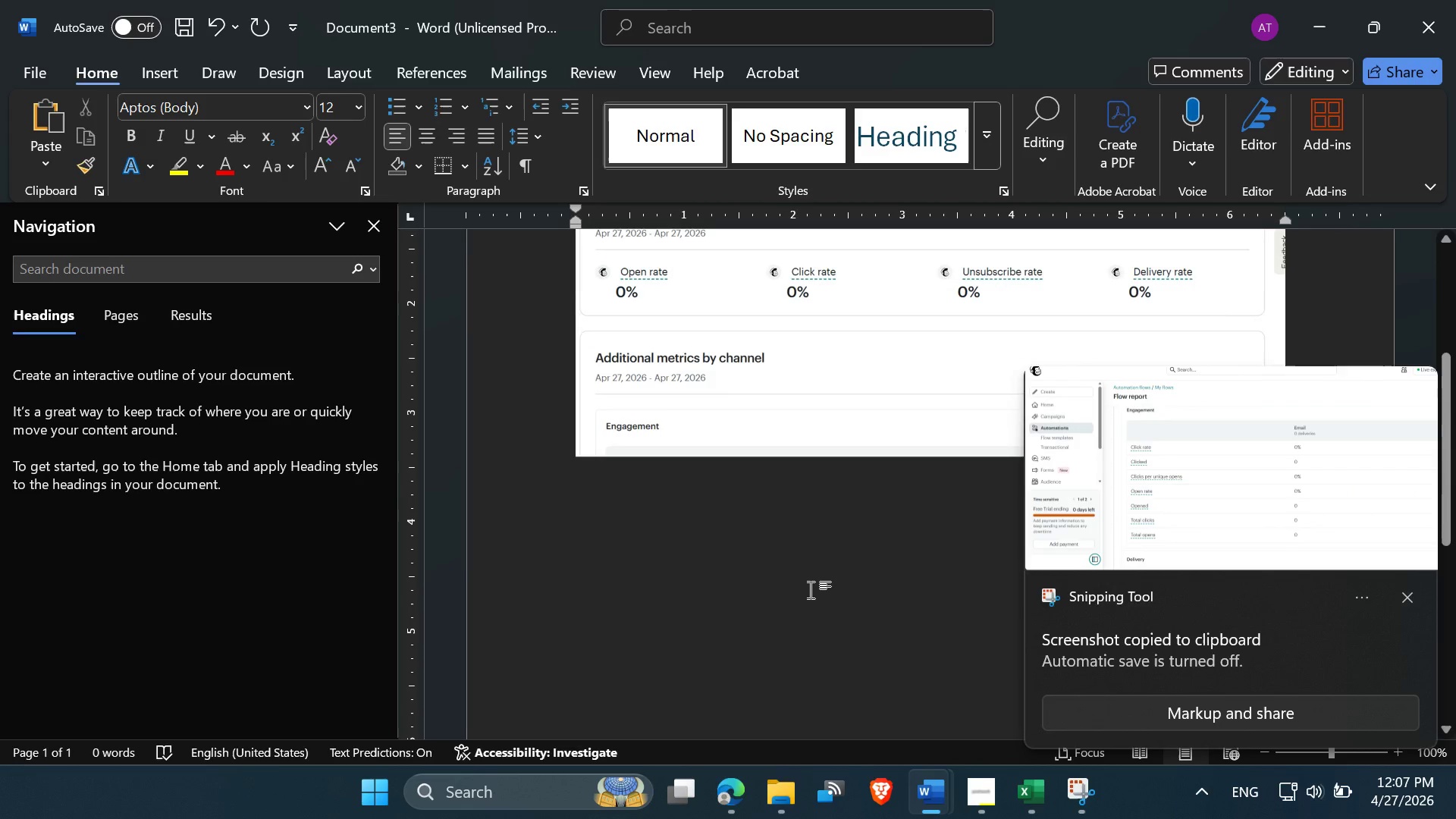 
left_click([820, 507])
 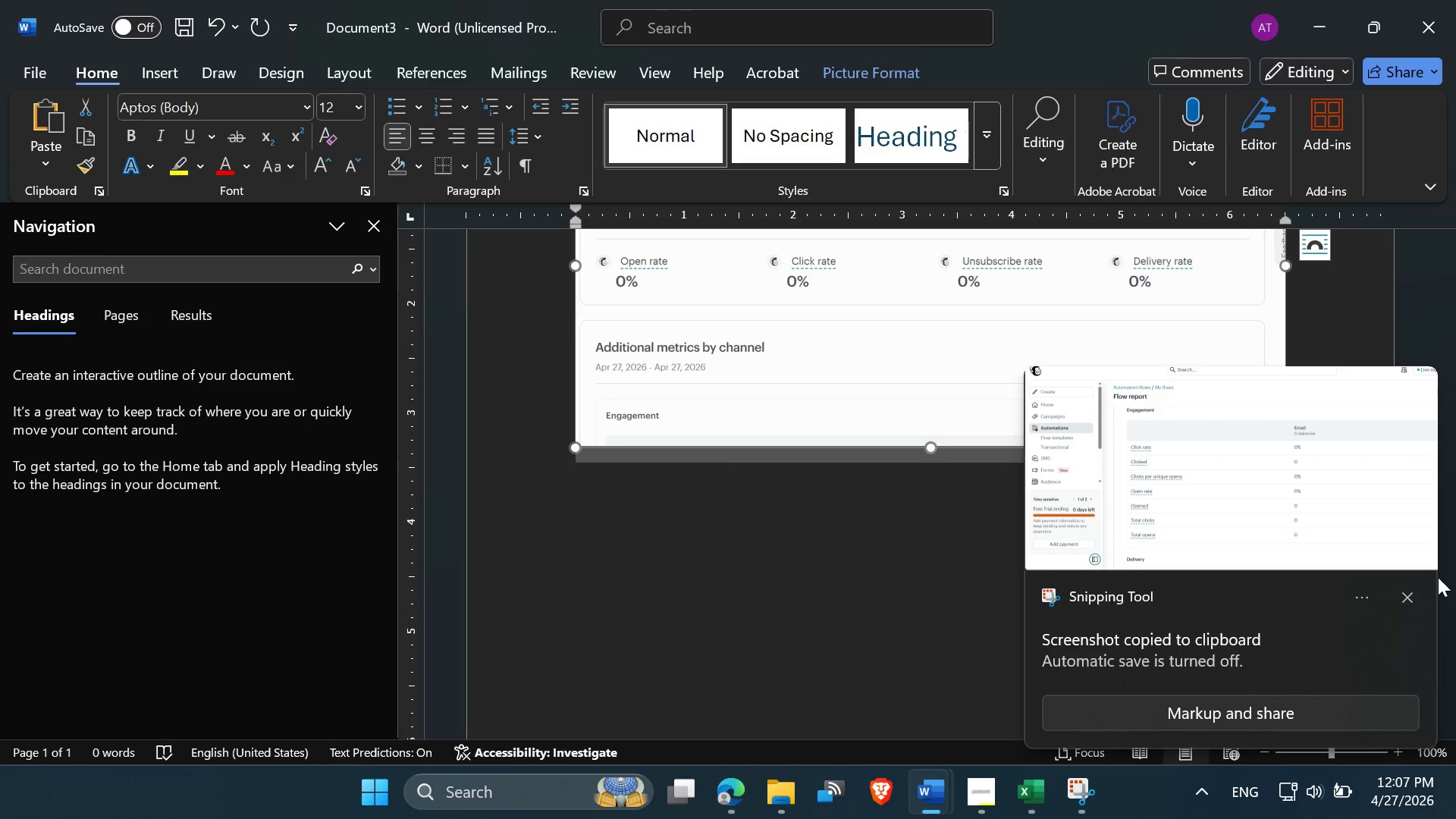 
left_click([1412, 598])
 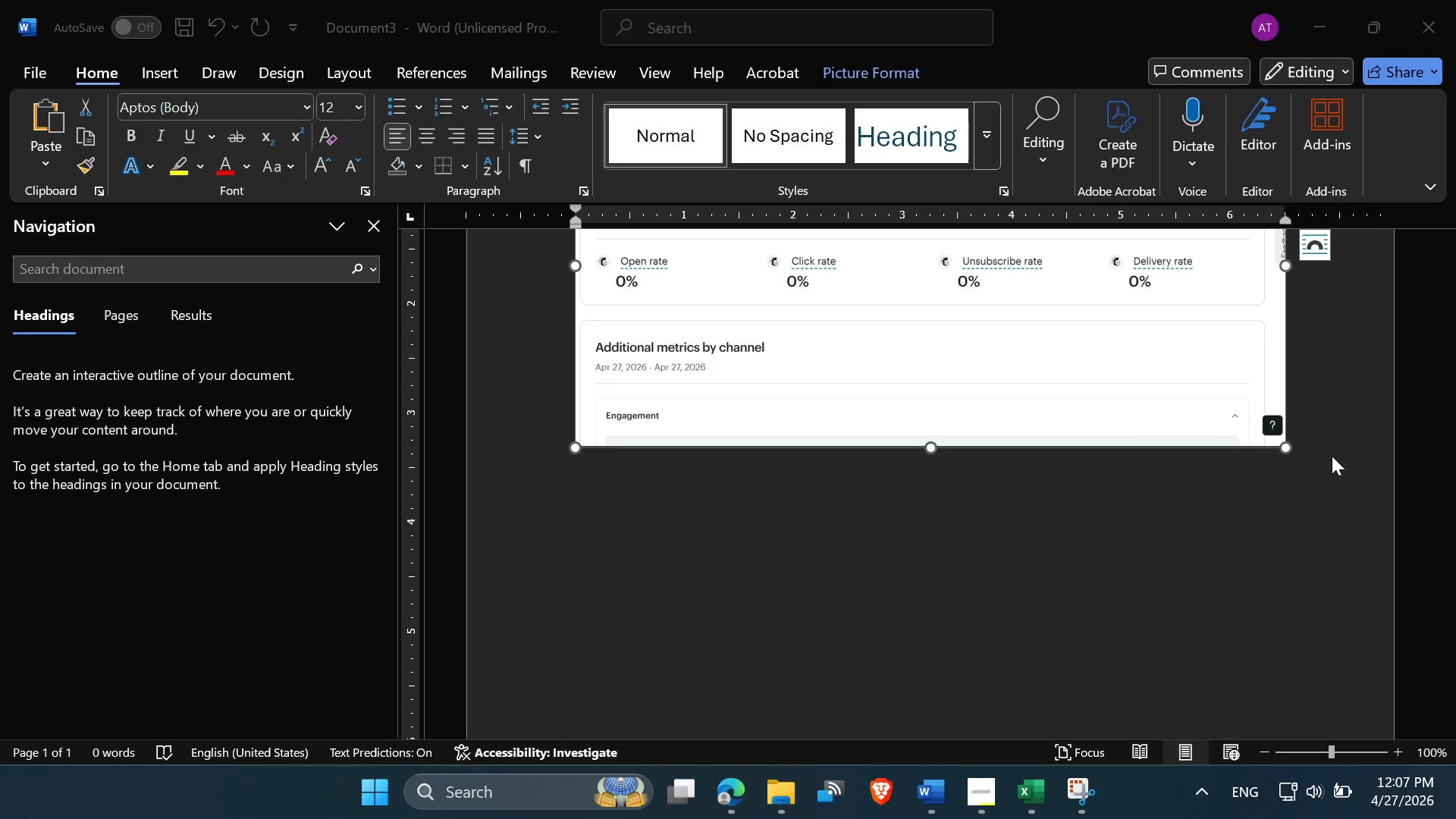 
left_click([1325, 444])
 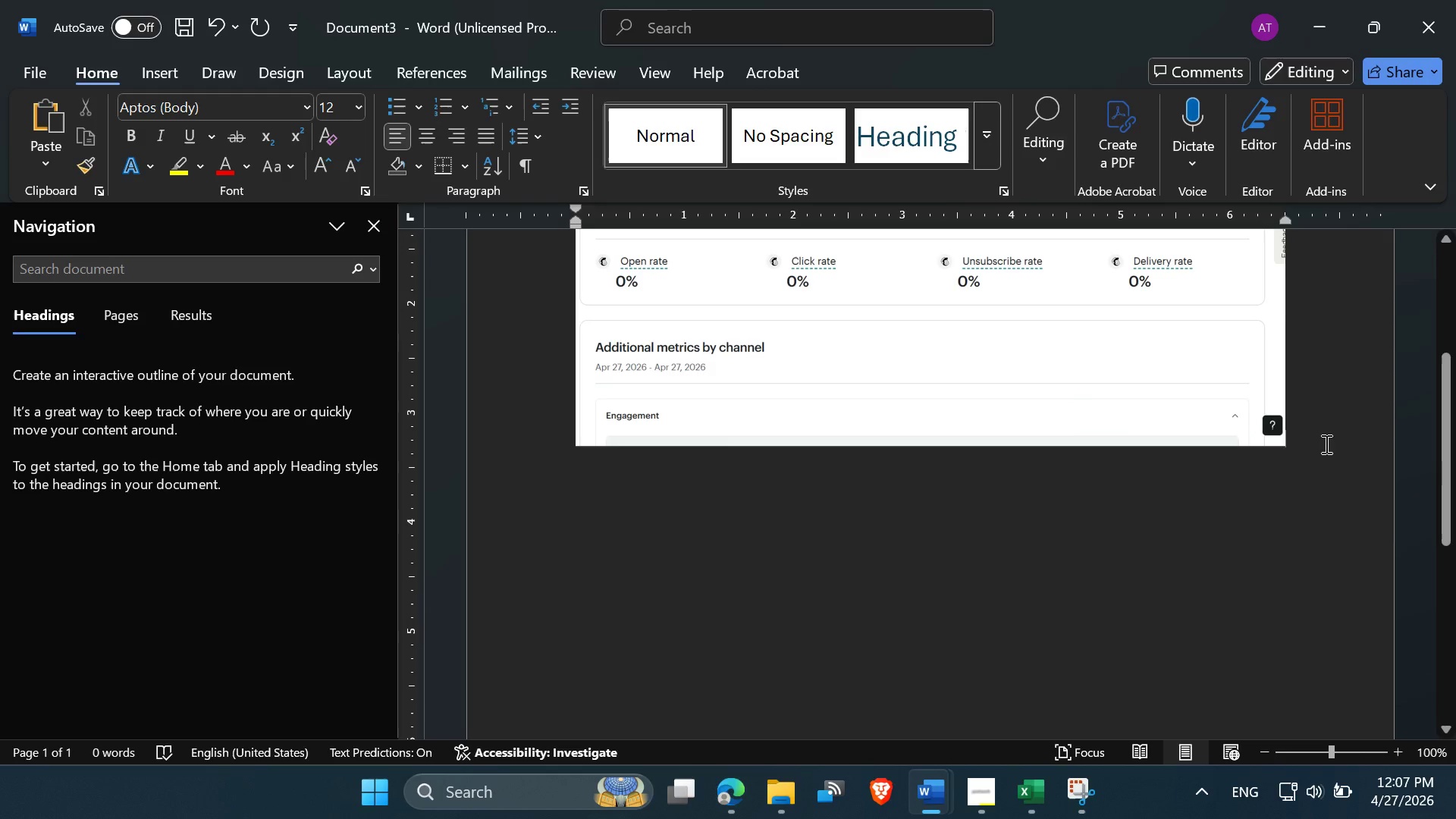 
key(Enter)
 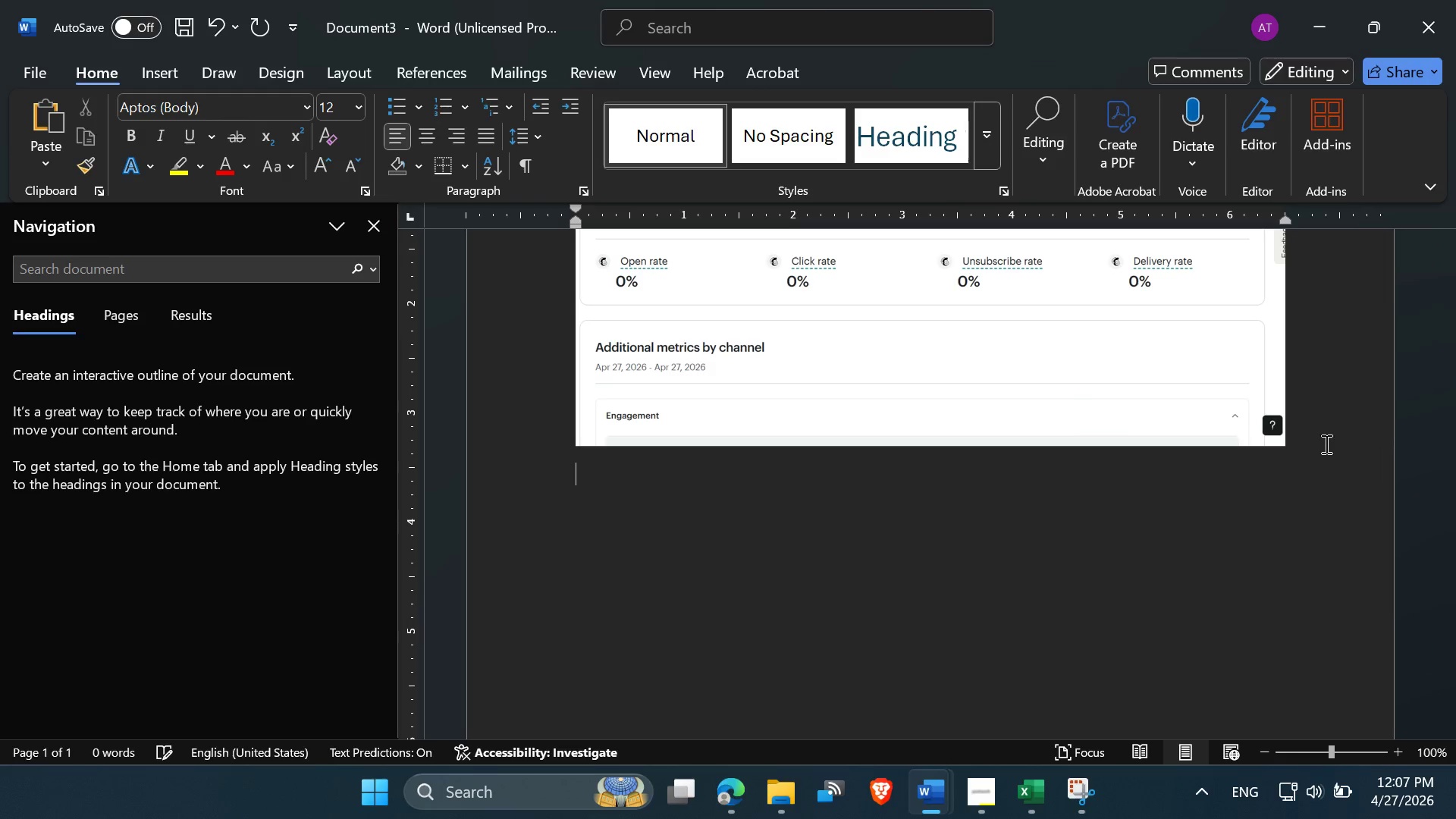 
key(Control+ControlLeft)
 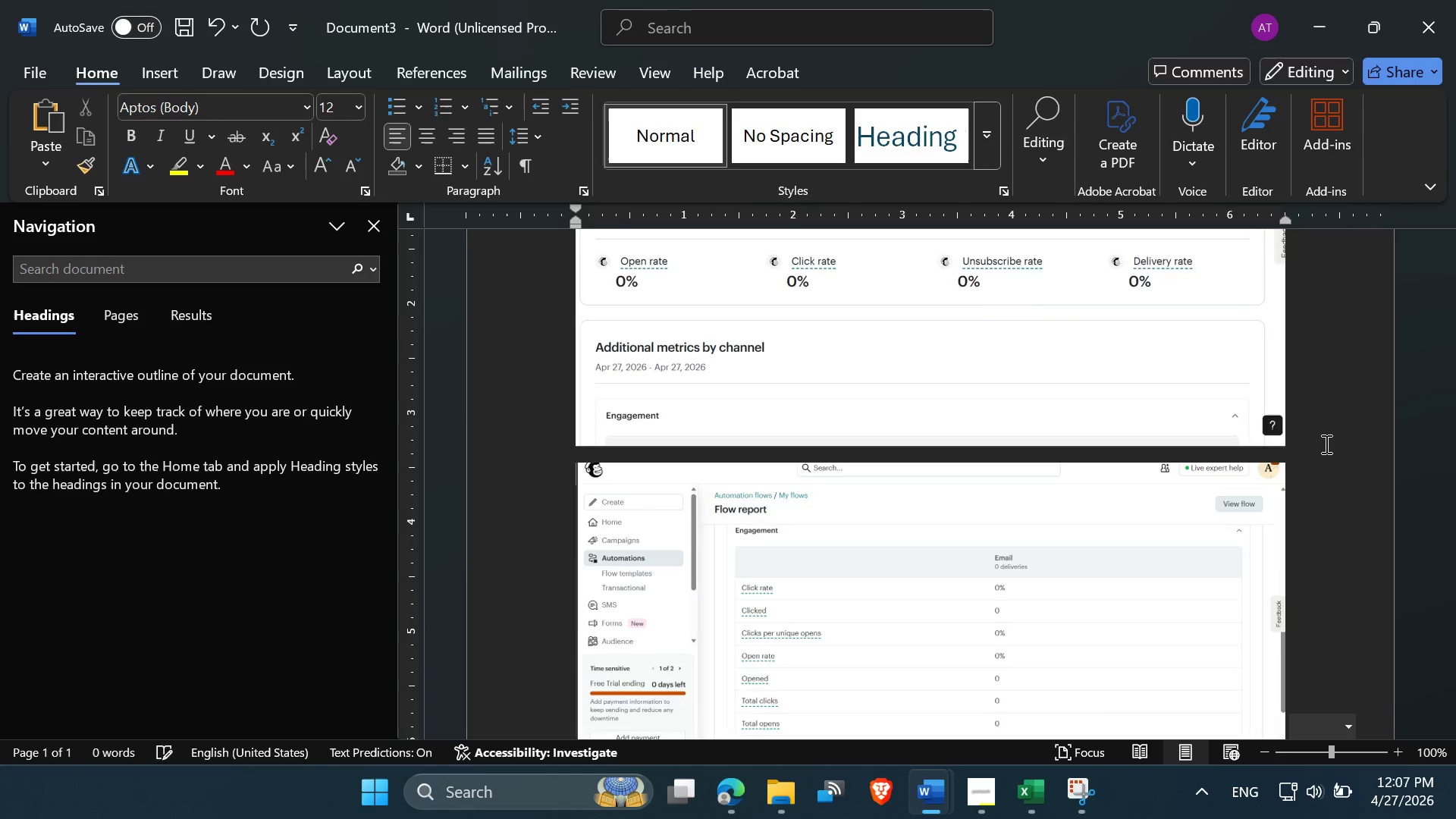 
key(Control+V)
 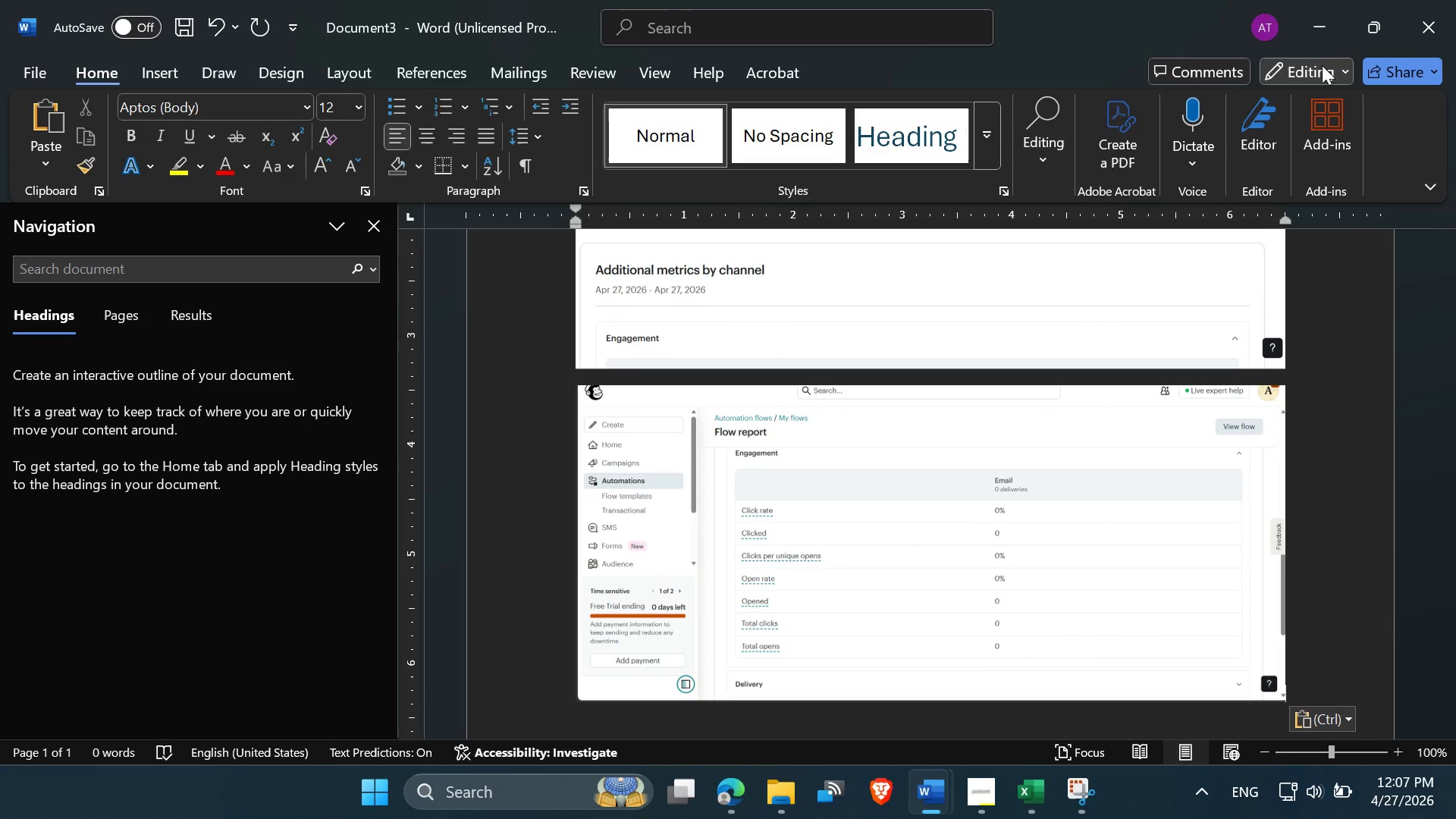 
left_click([1322, 20])
 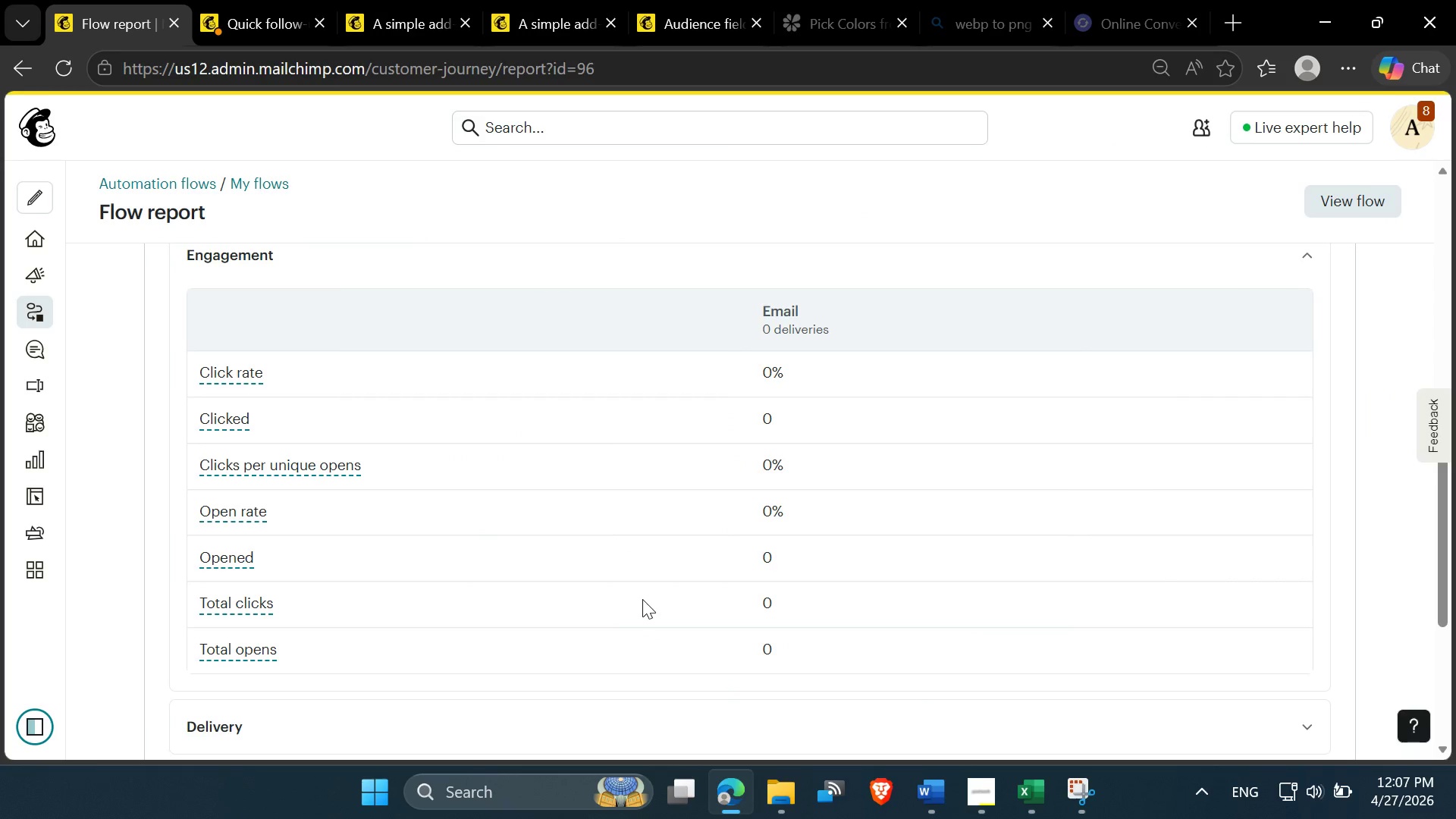 
scroll: coordinate [642, 599], scroll_direction: down, amount: 6.0
 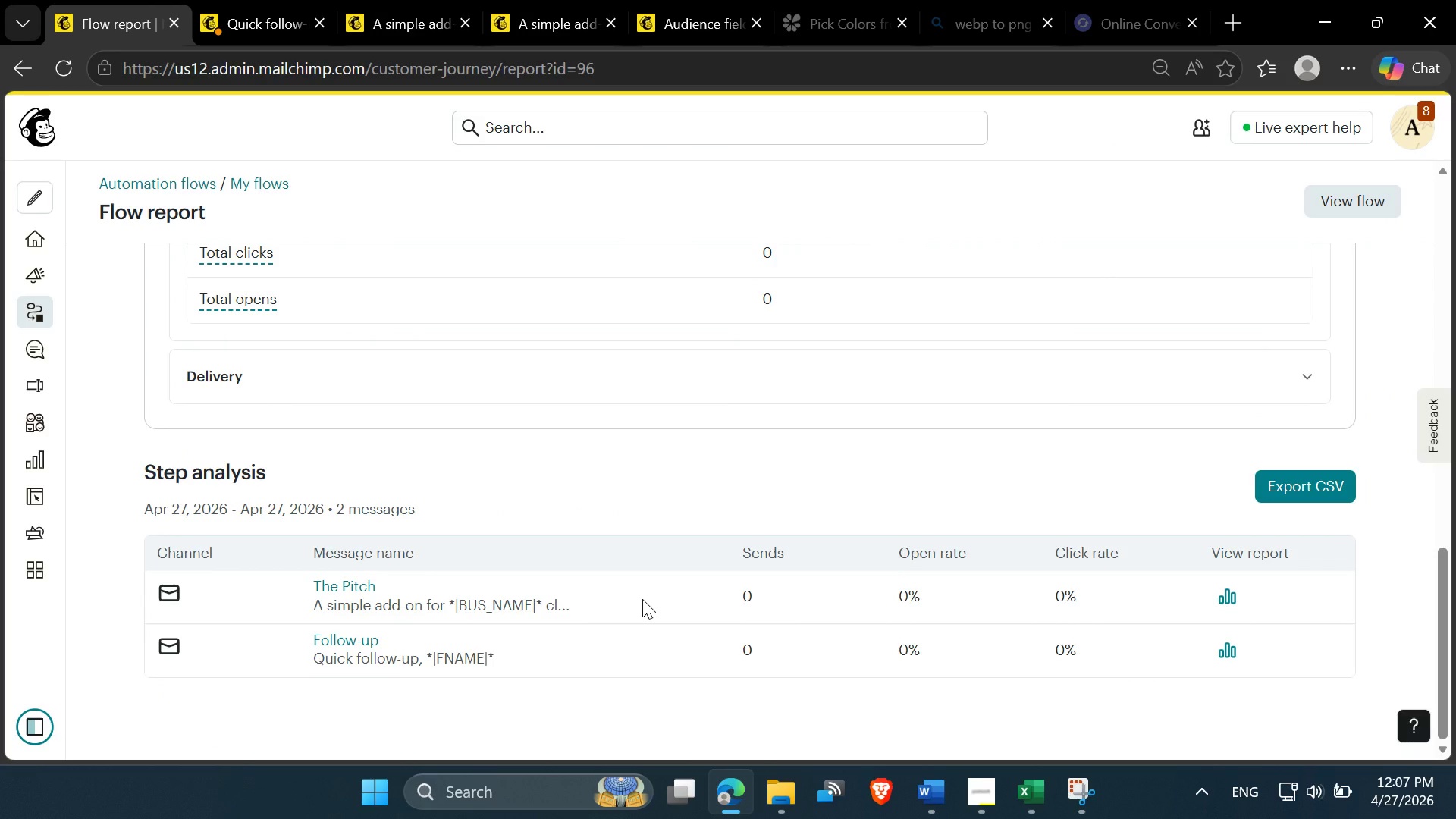 
key(Control+S)
 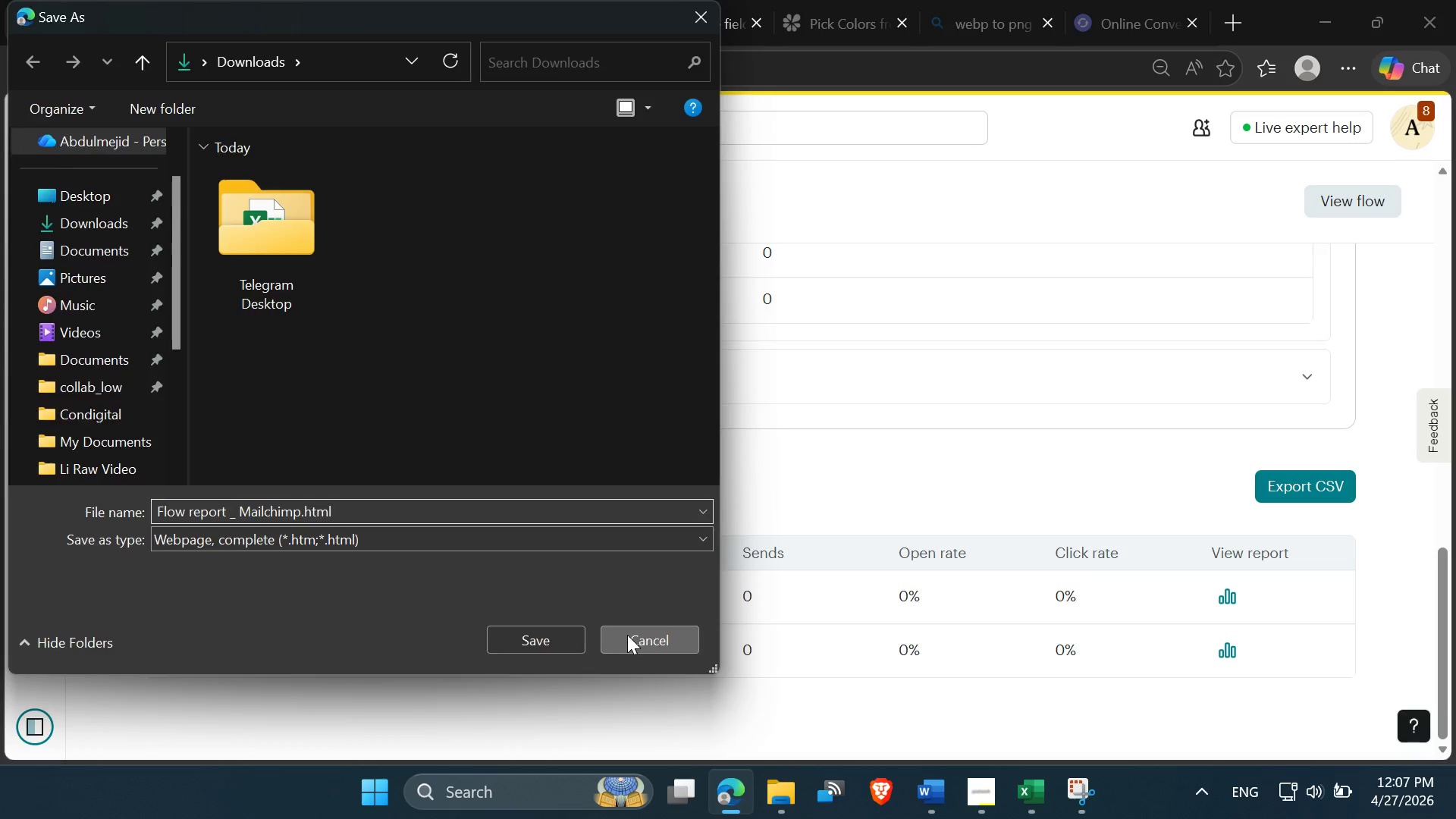 
key(PrintScreen)
 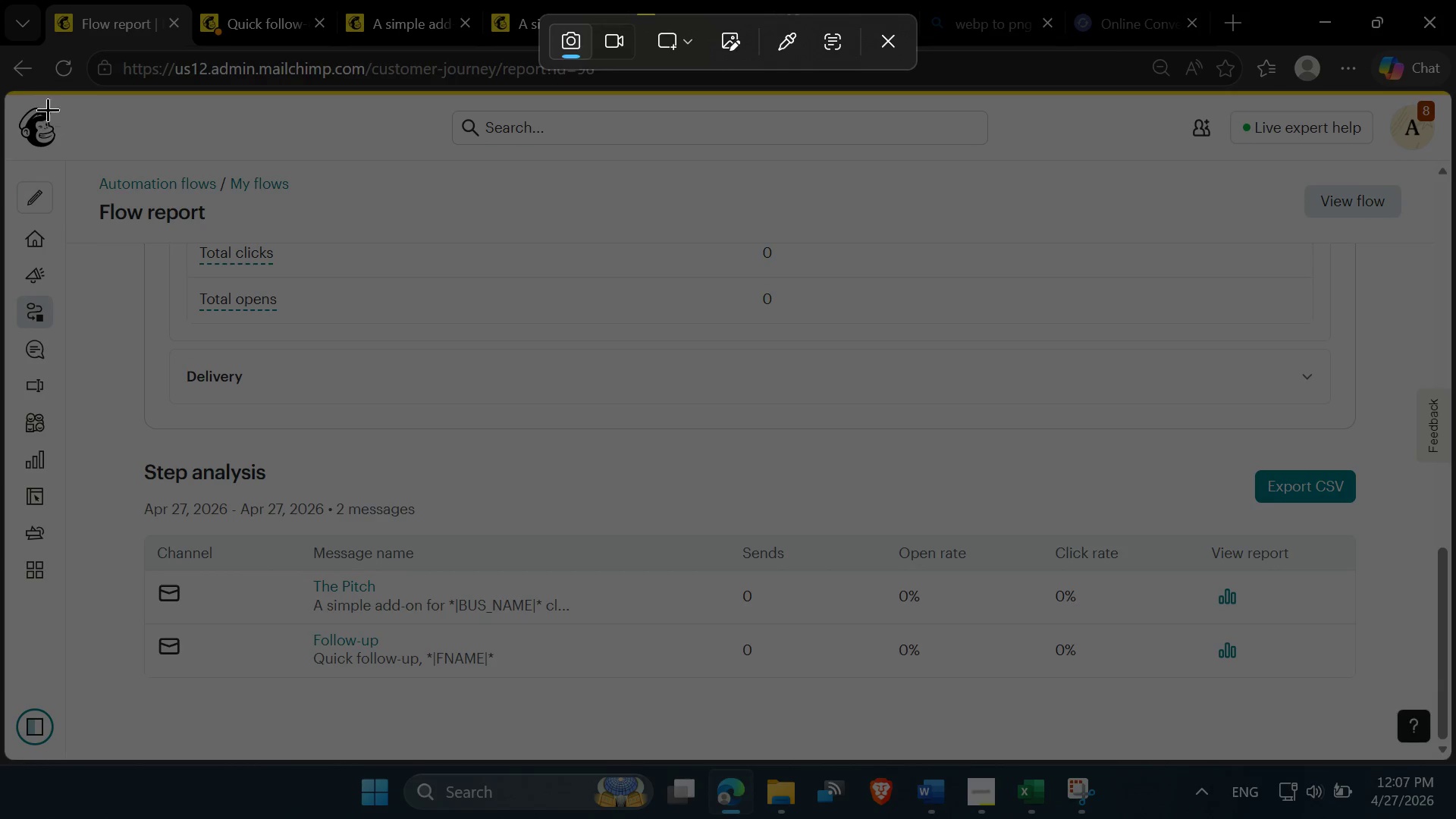 
left_click_drag(start_coordinate=[0, 84], to_coordinate=[1444, 773])
 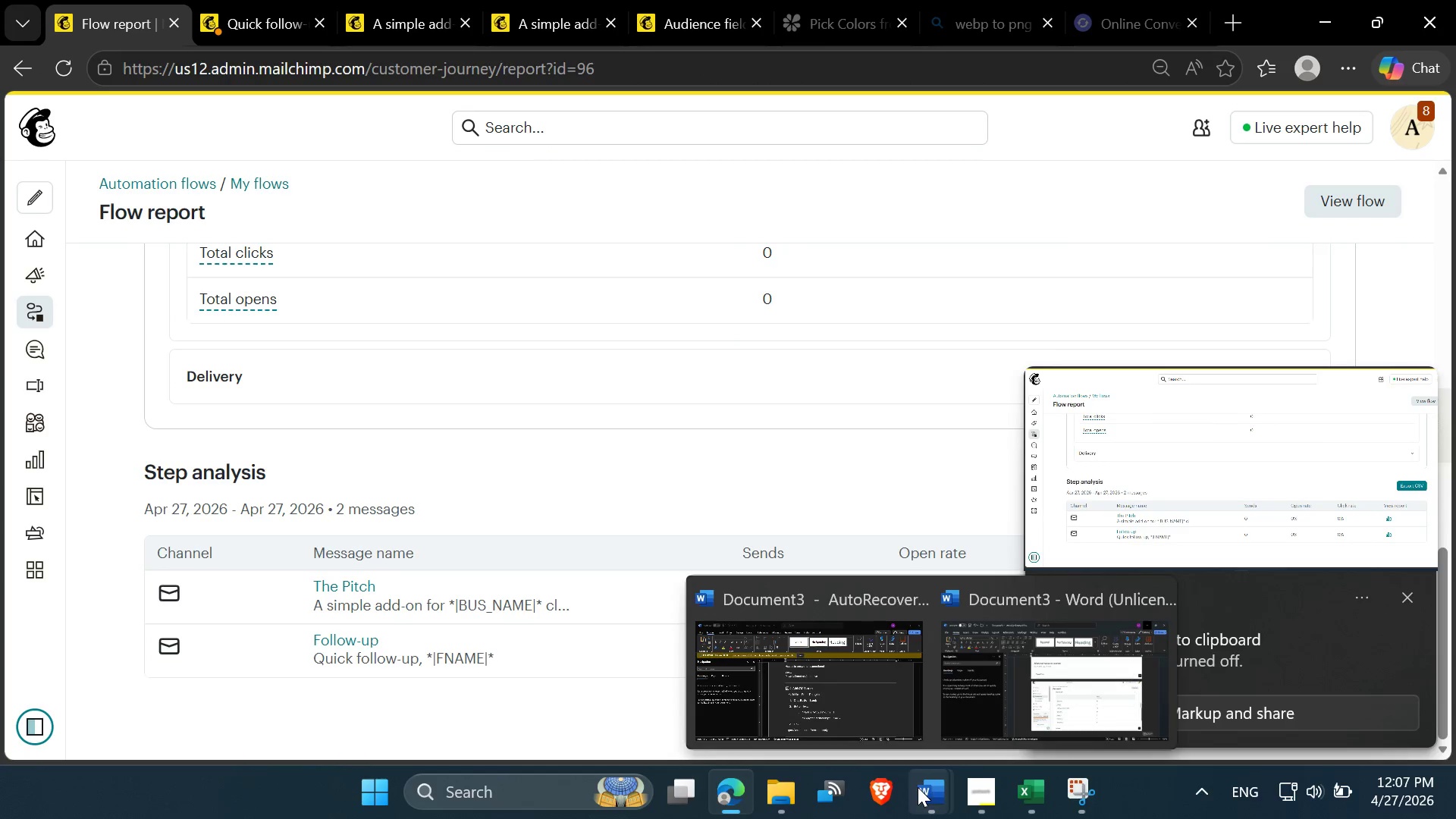 
left_click([1011, 711])
 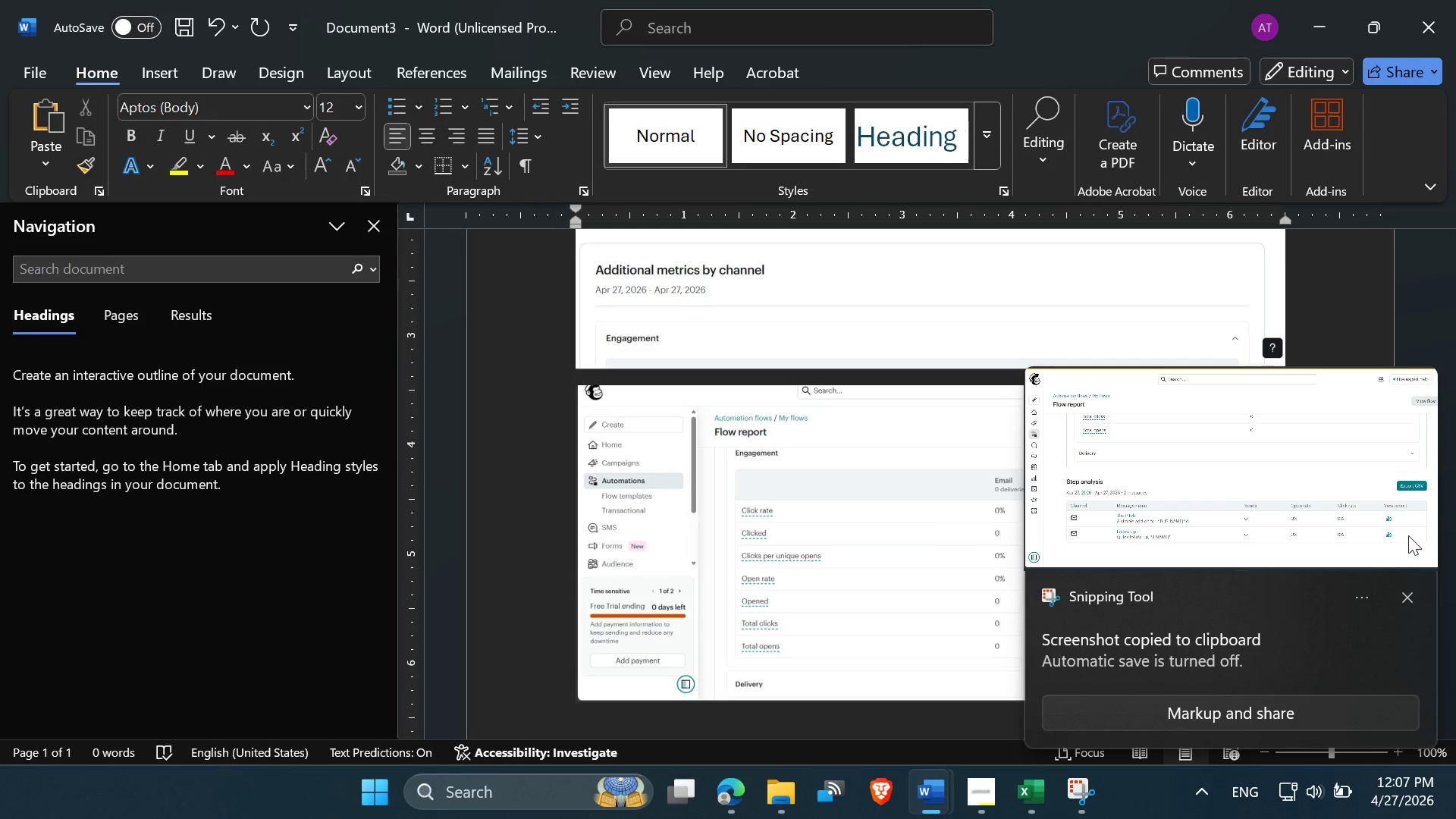 
left_click([1405, 595])
 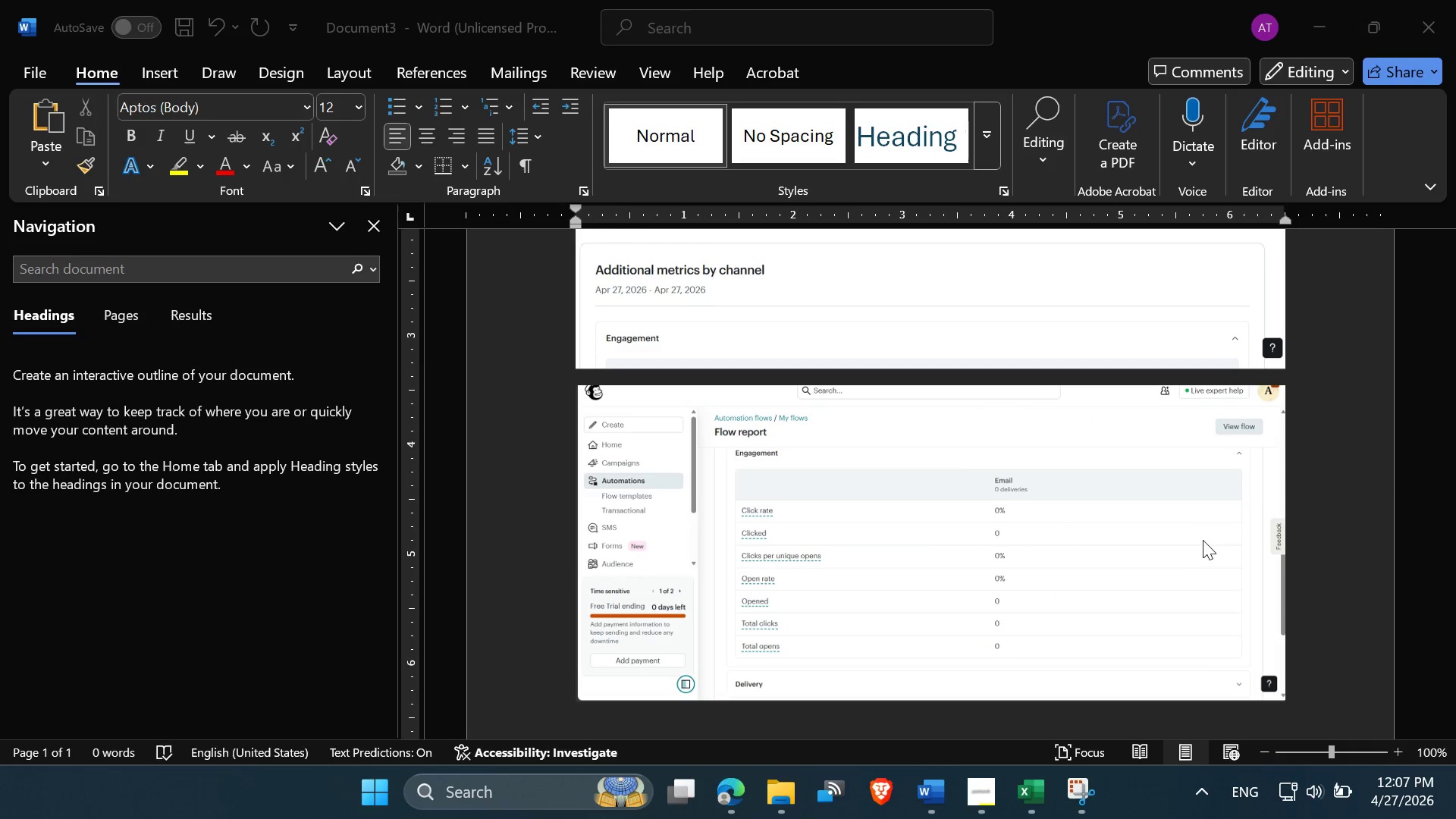 
scroll: coordinate [1207, 563], scroll_direction: down, amount: 3.0
 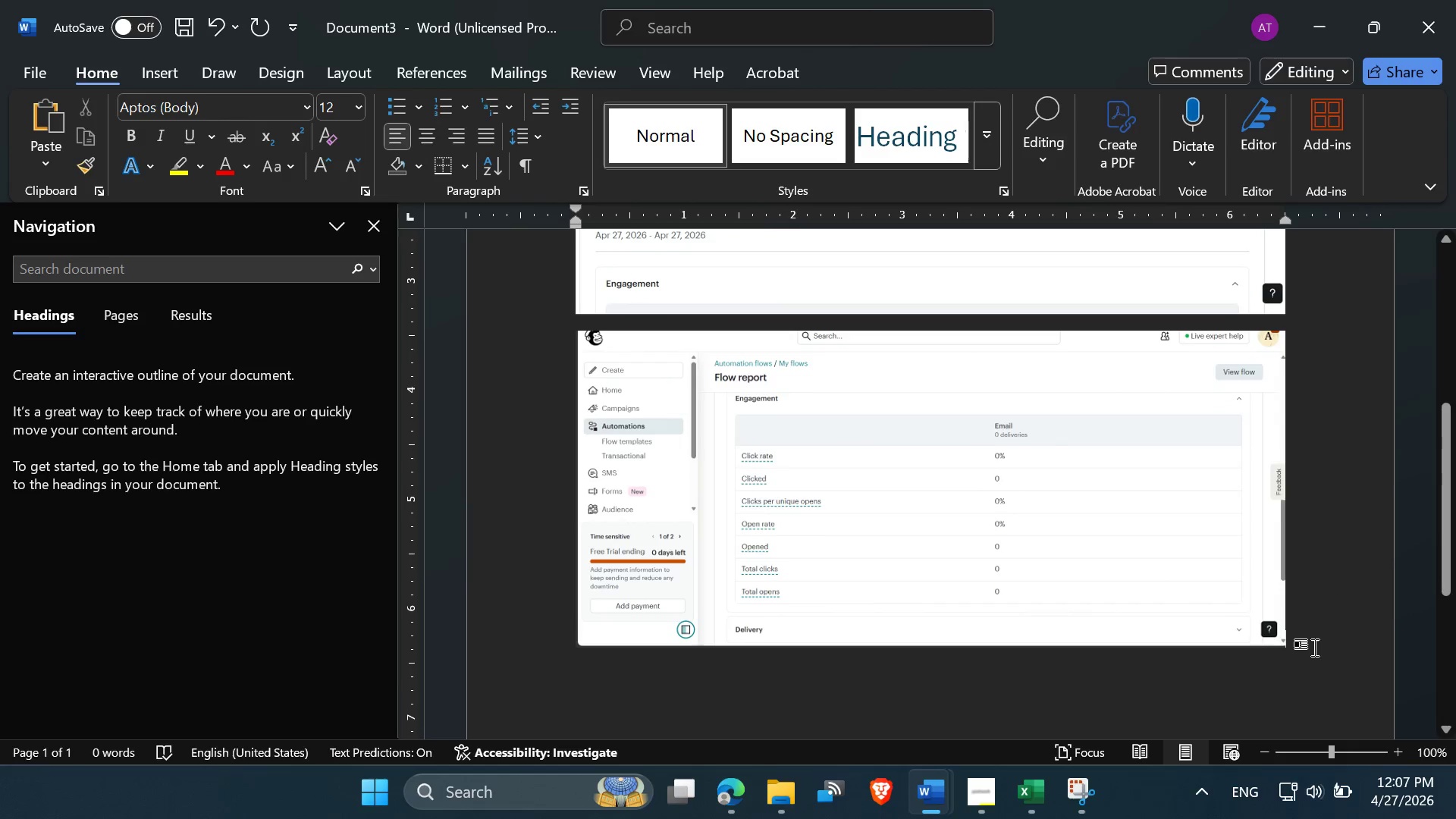 
left_click([1315, 646])
 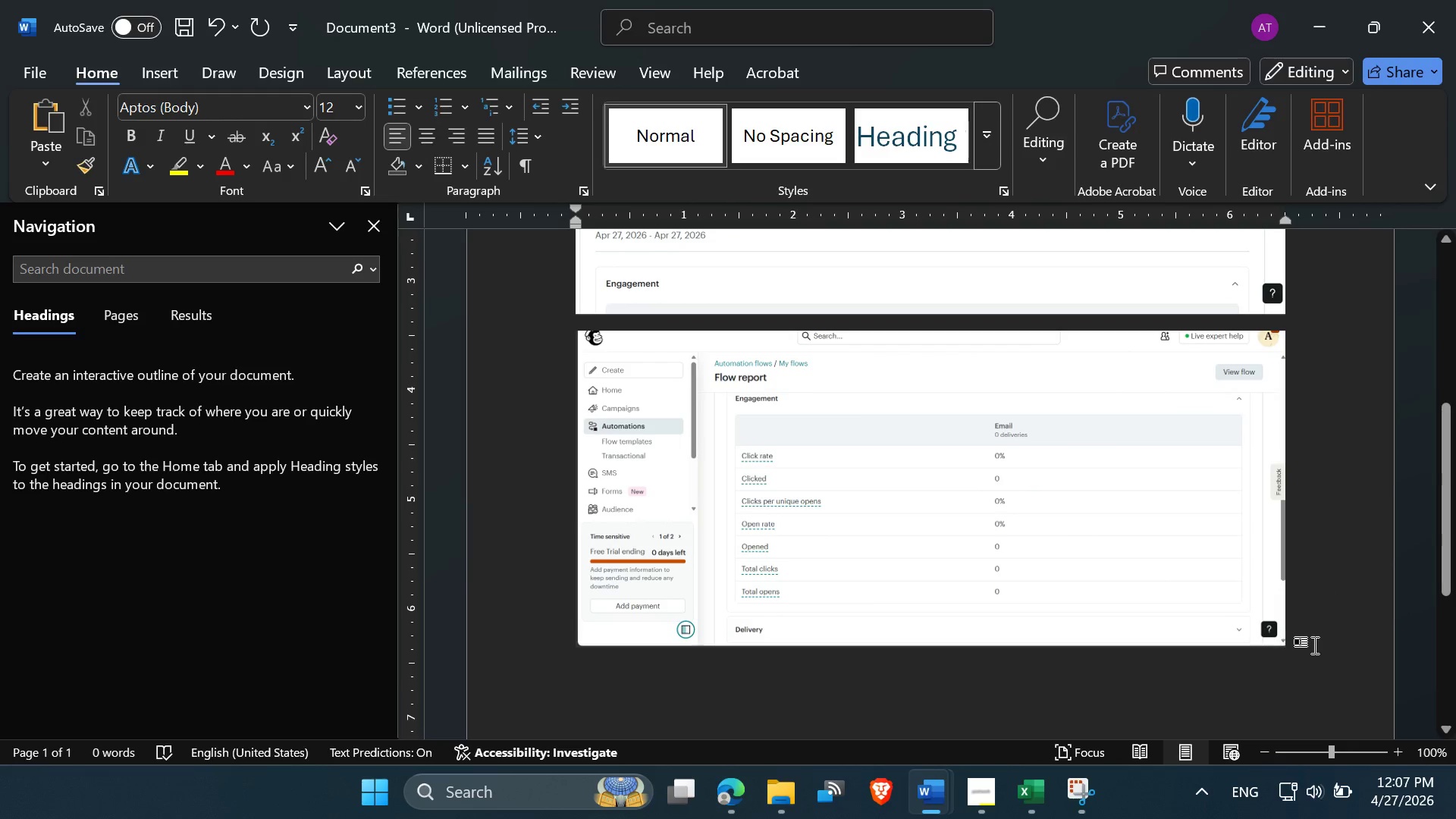 
key(Enter)
 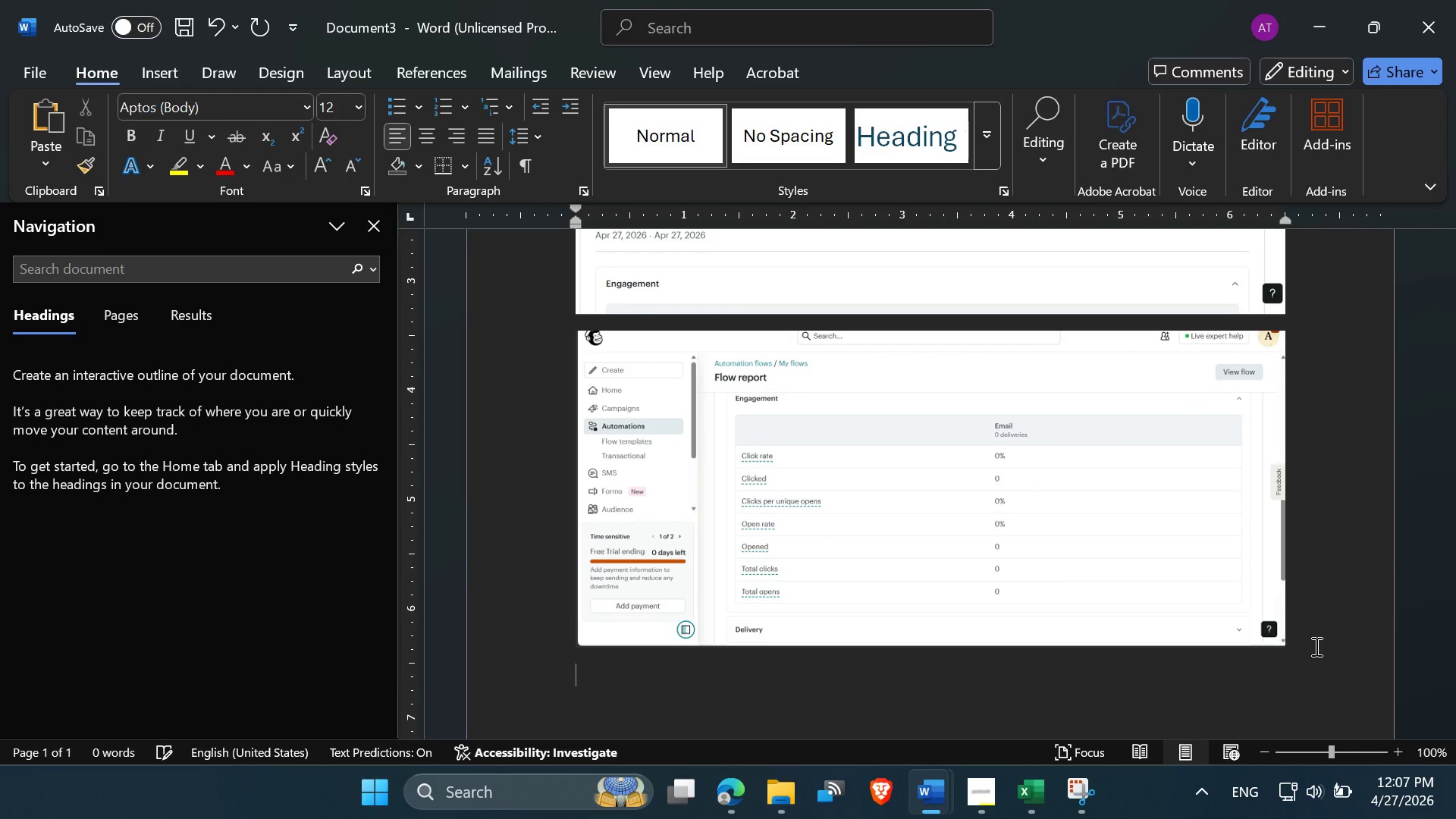 
key(Control+V)
 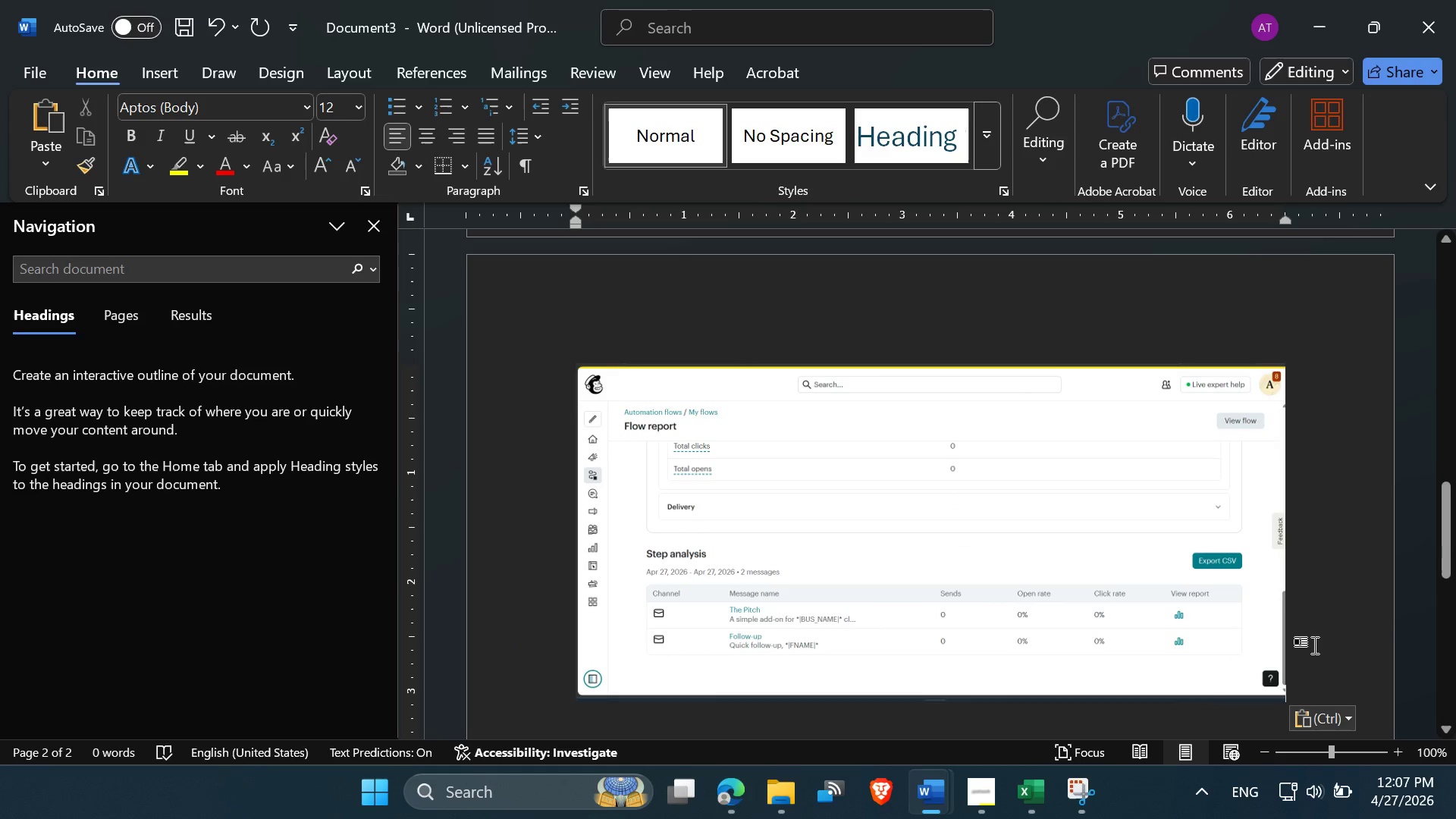 
scroll: coordinate [298, 112], scroll_direction: up, amount: 9.0
 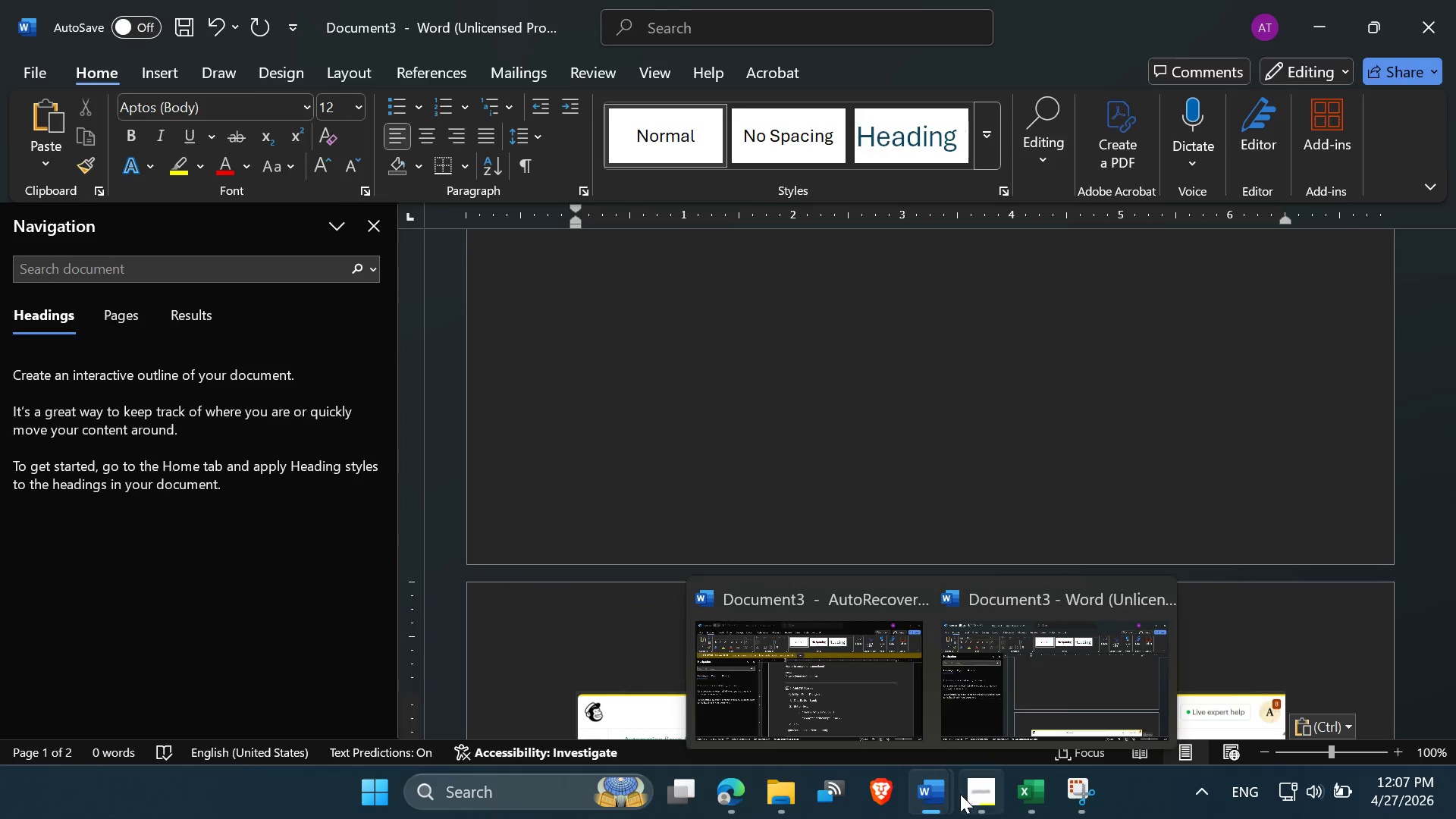 
left_click([966, 675])